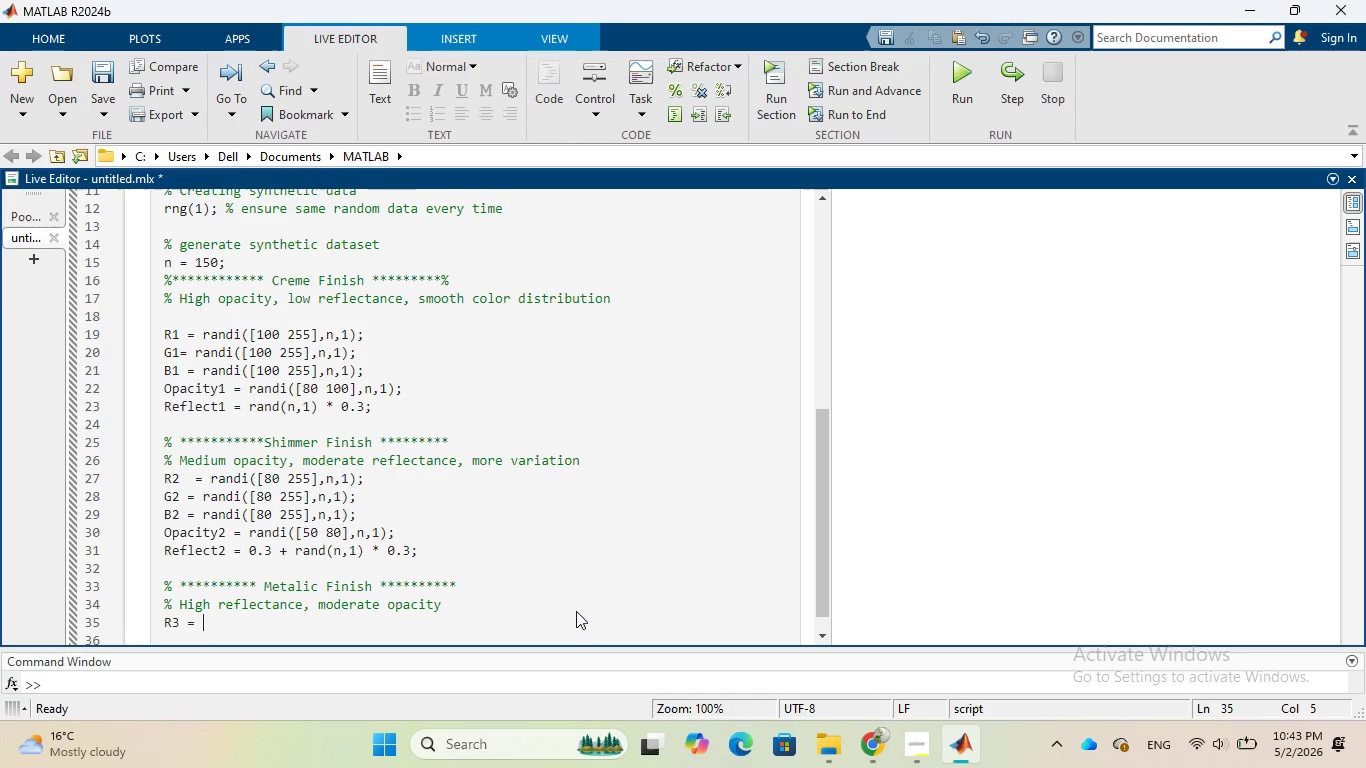 
key(Space)
 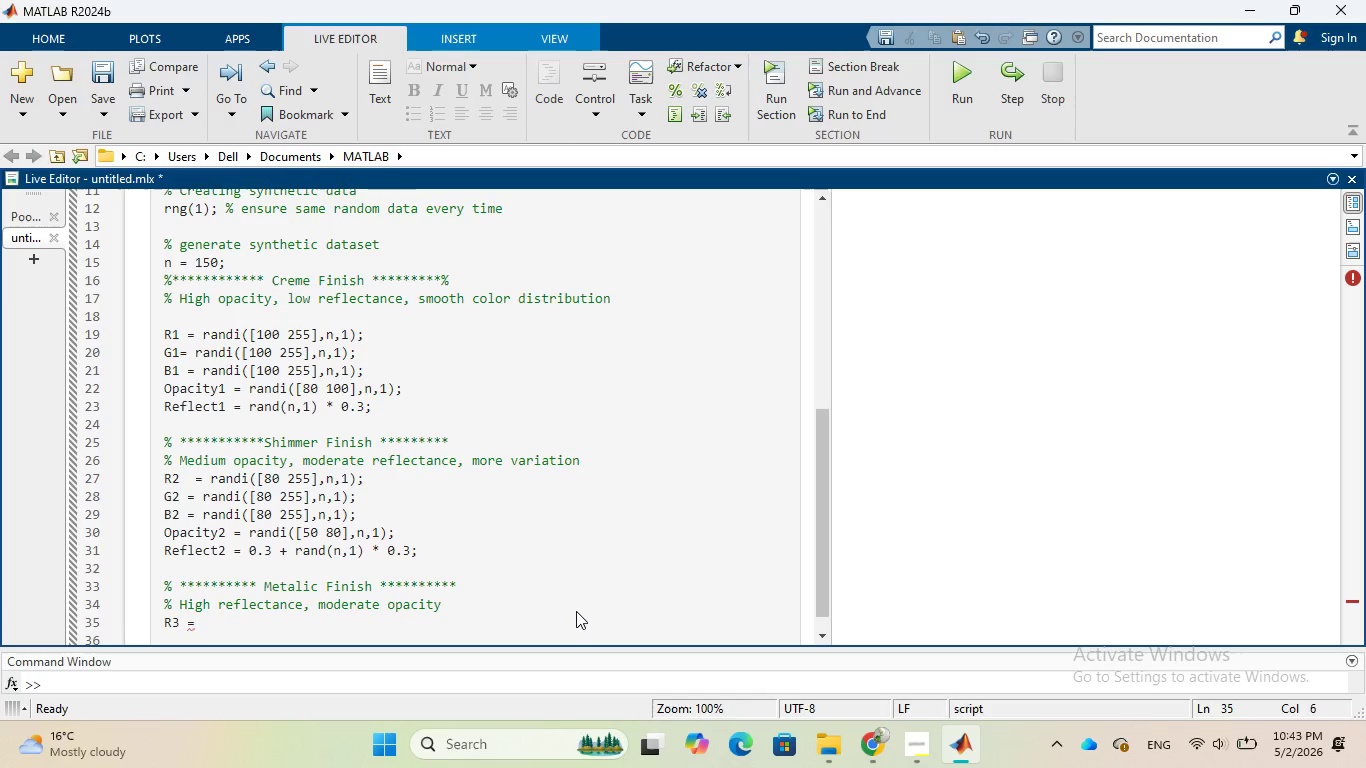 
type(randi()
 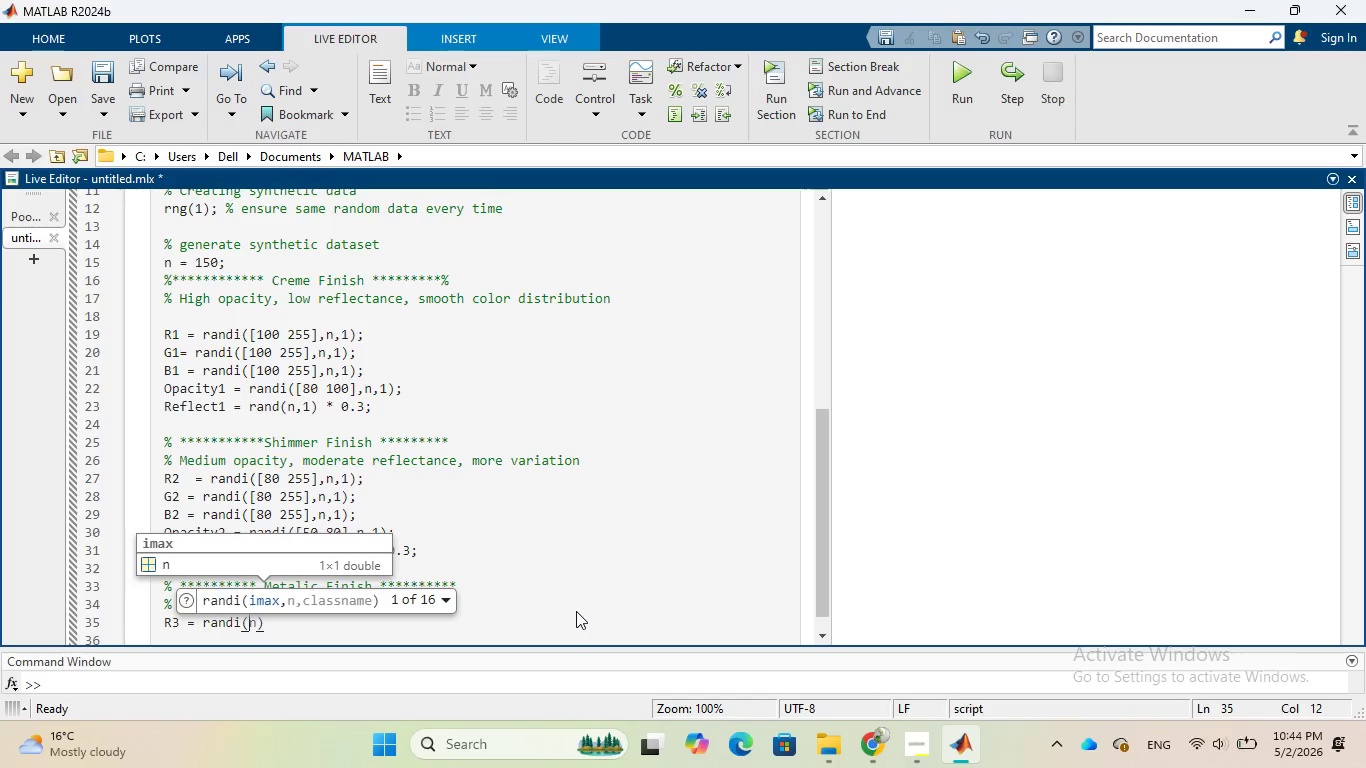 
key(BracketLeft)
 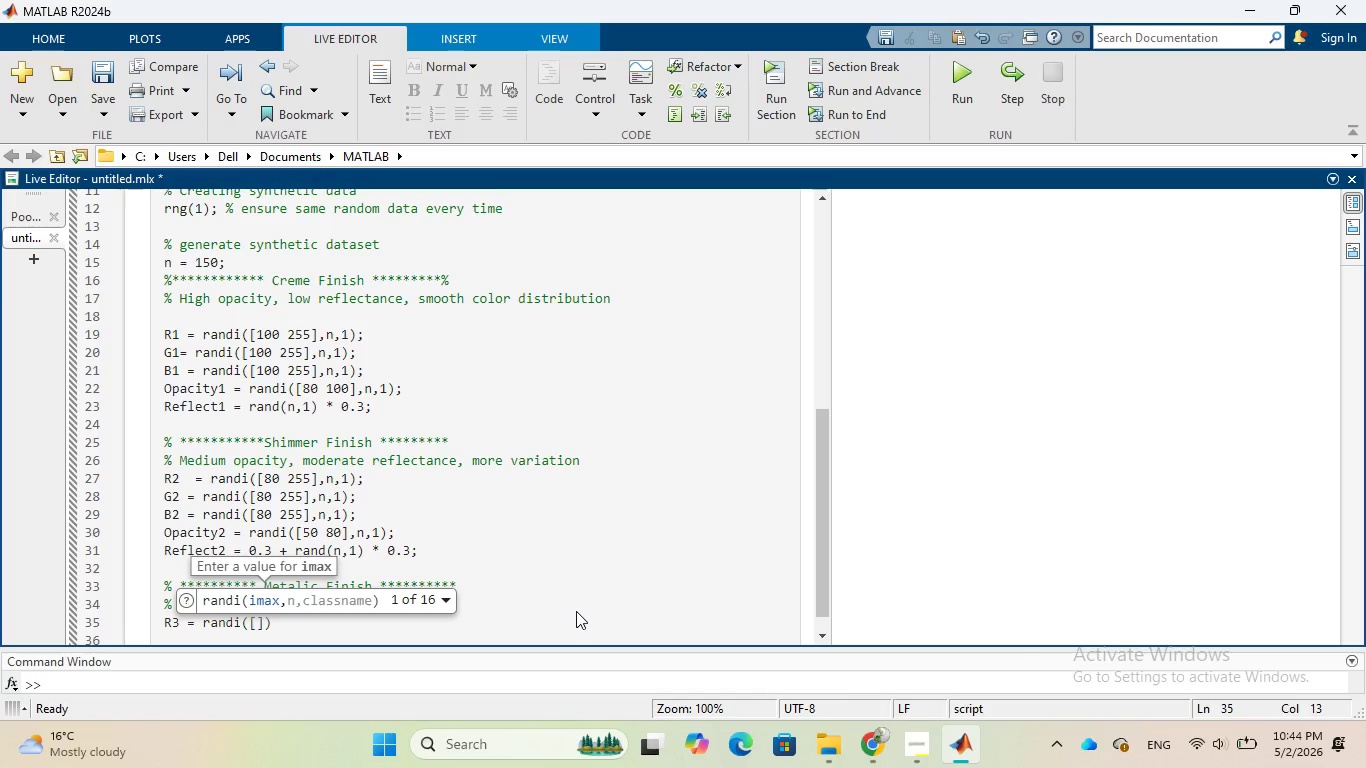 
wait(6.49)
 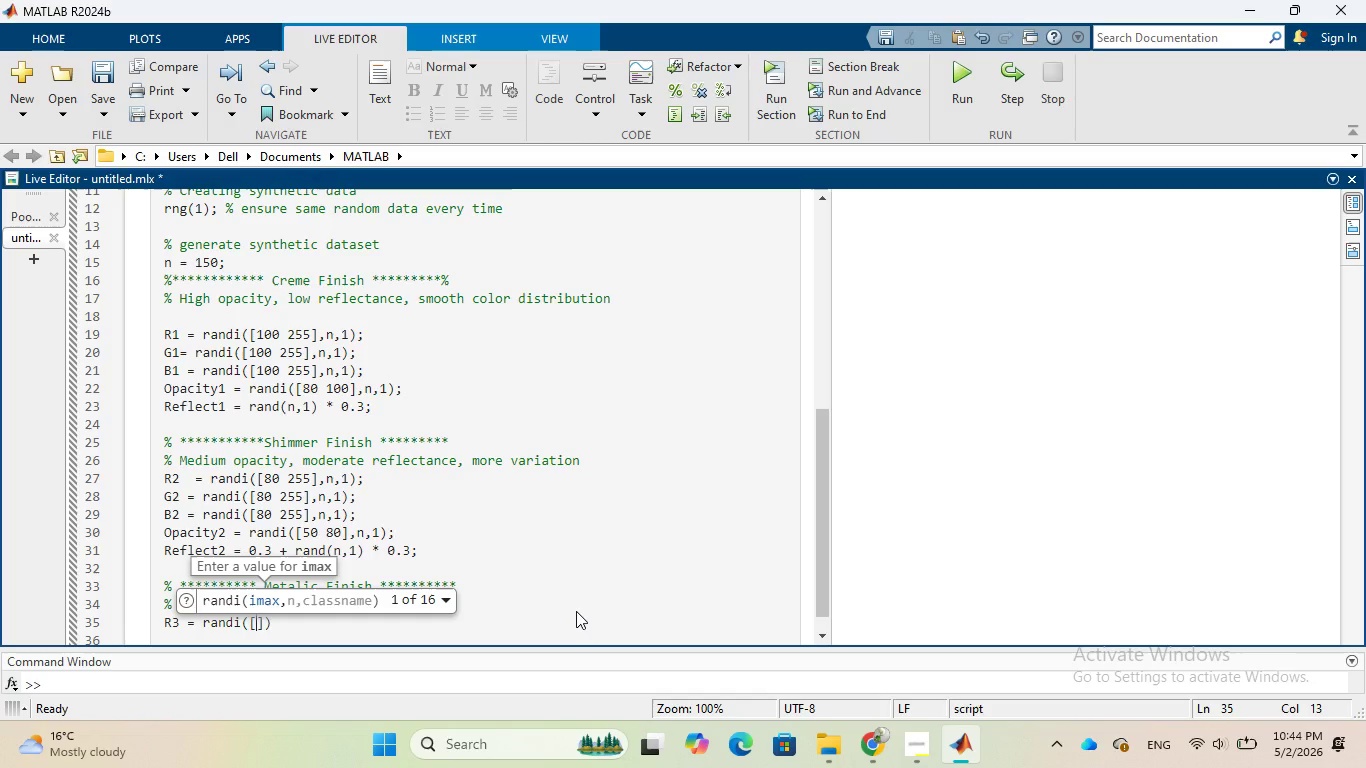 
type(50 200)
 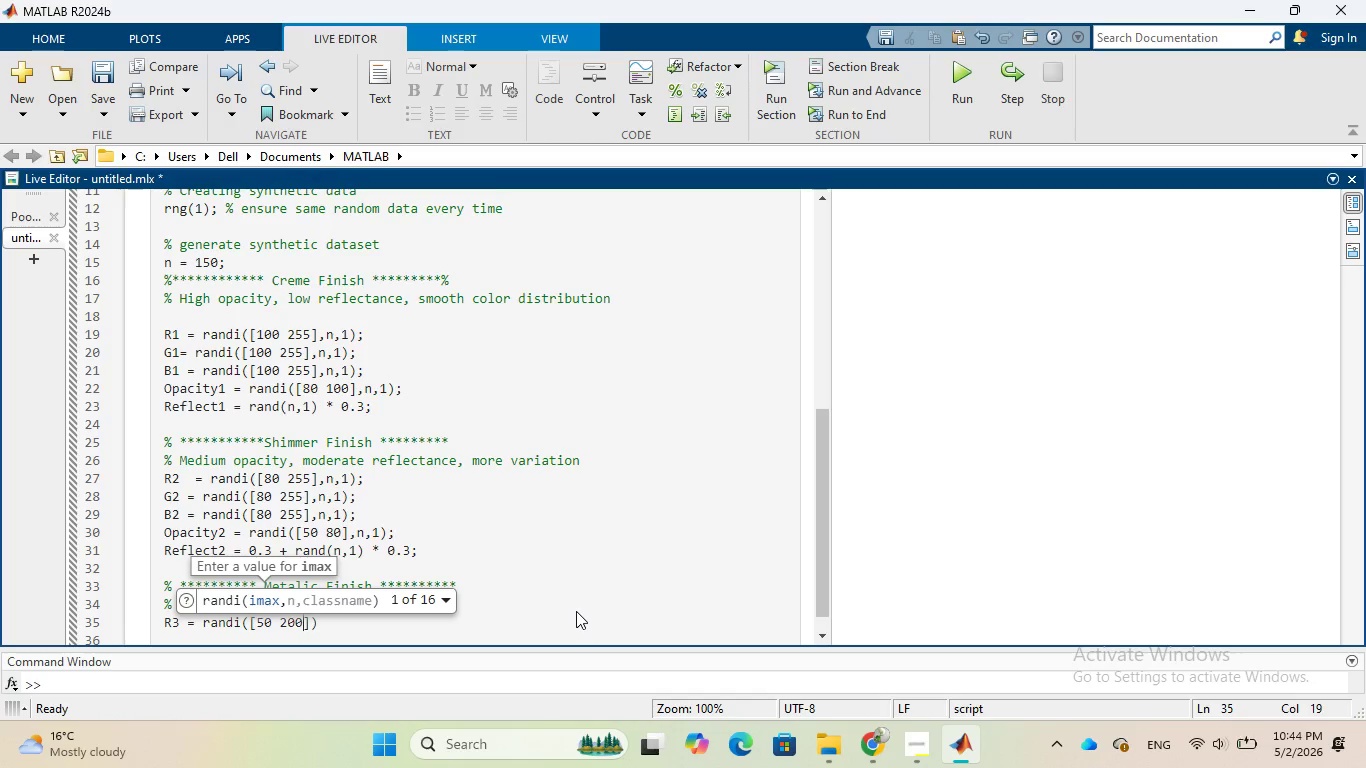 
key(ArrowRight)
 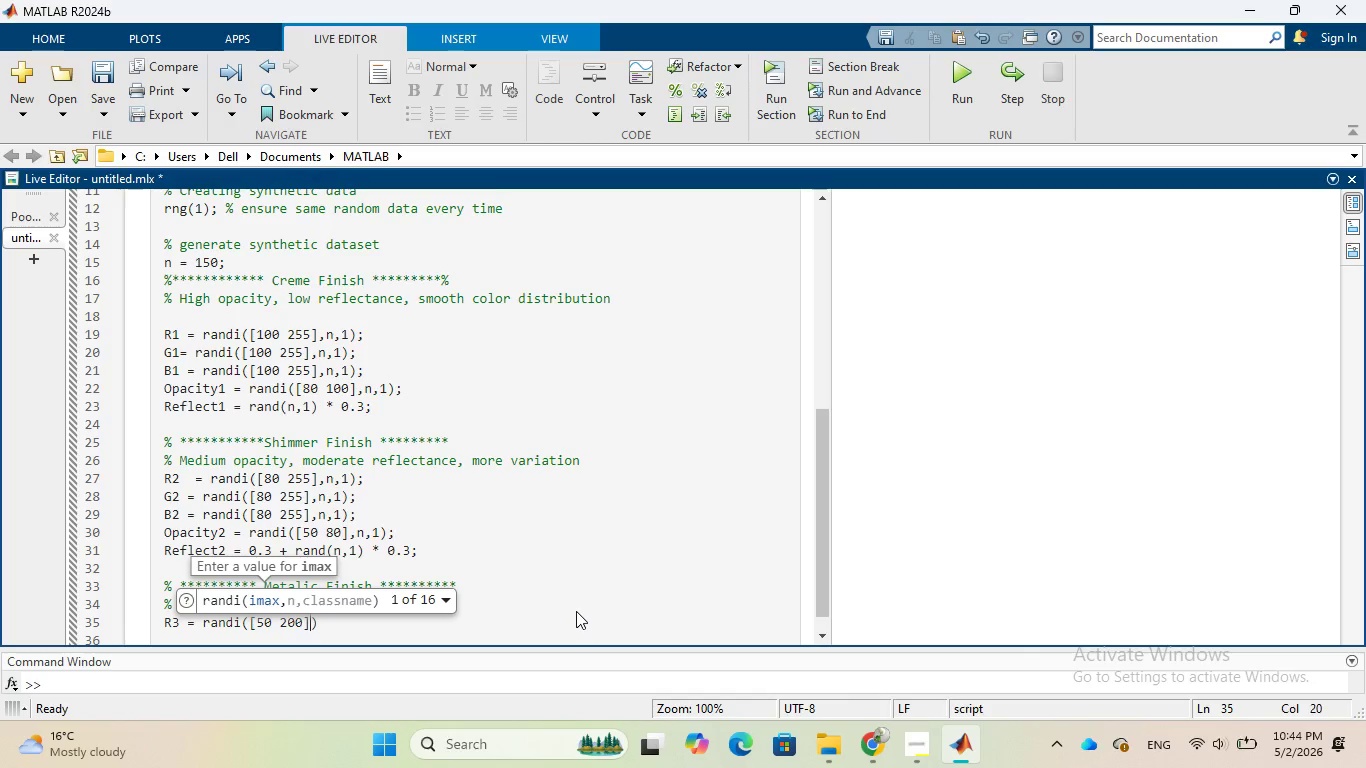 
key(Comma)
 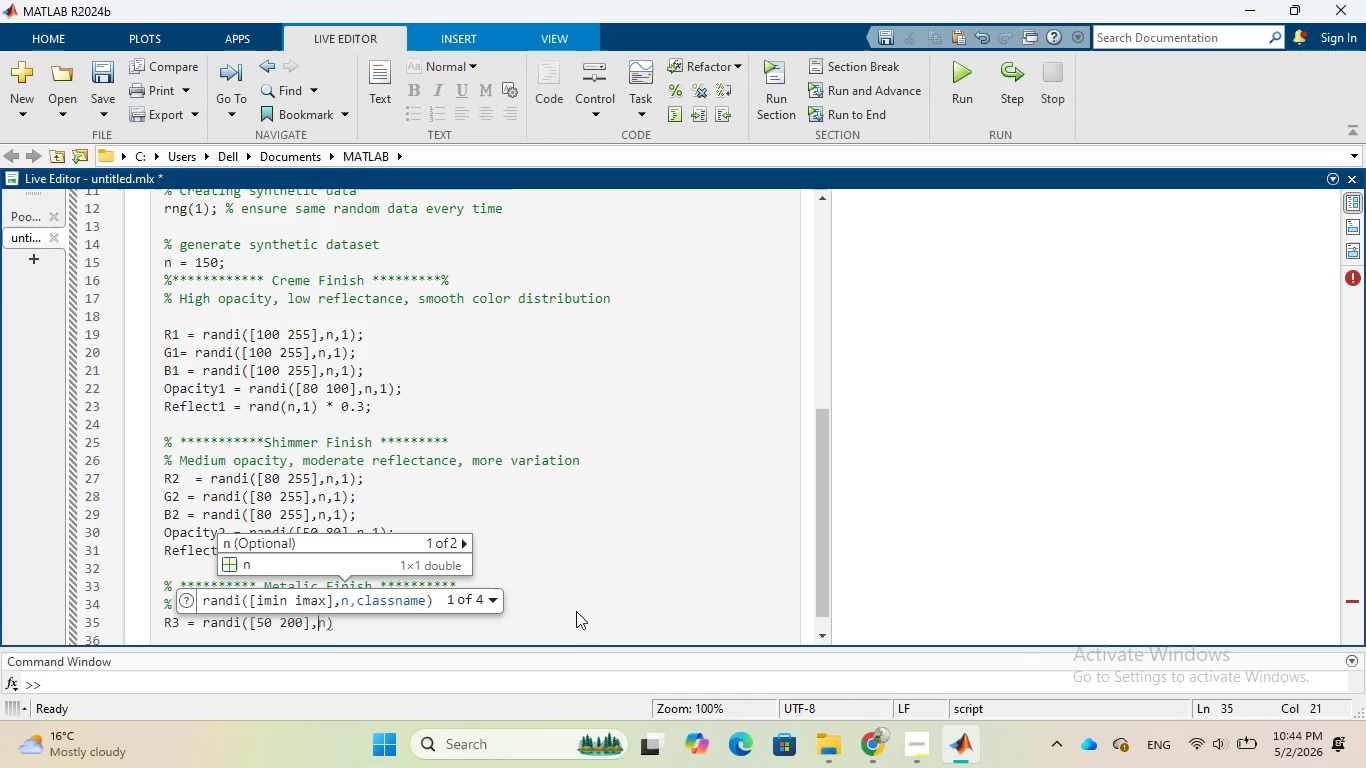 
key(Tab)
 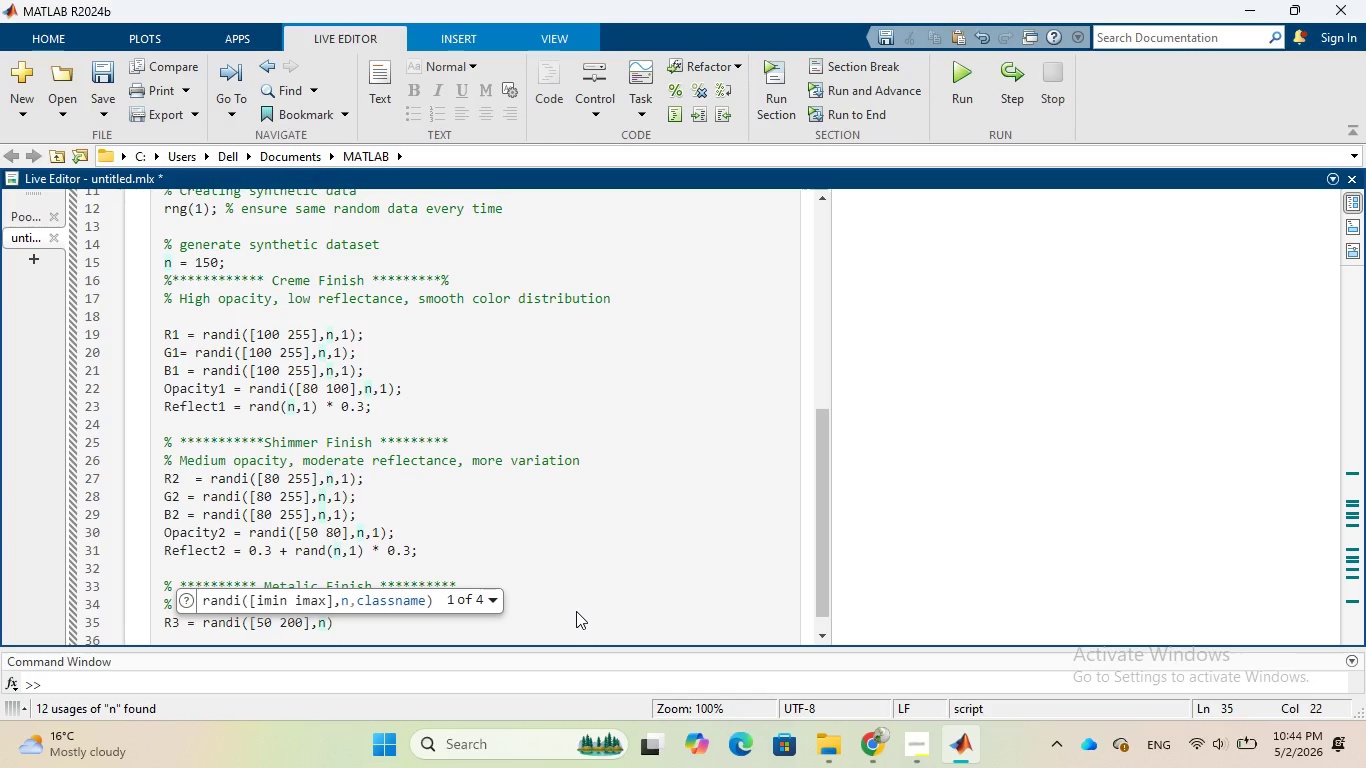 
key(Comma)
 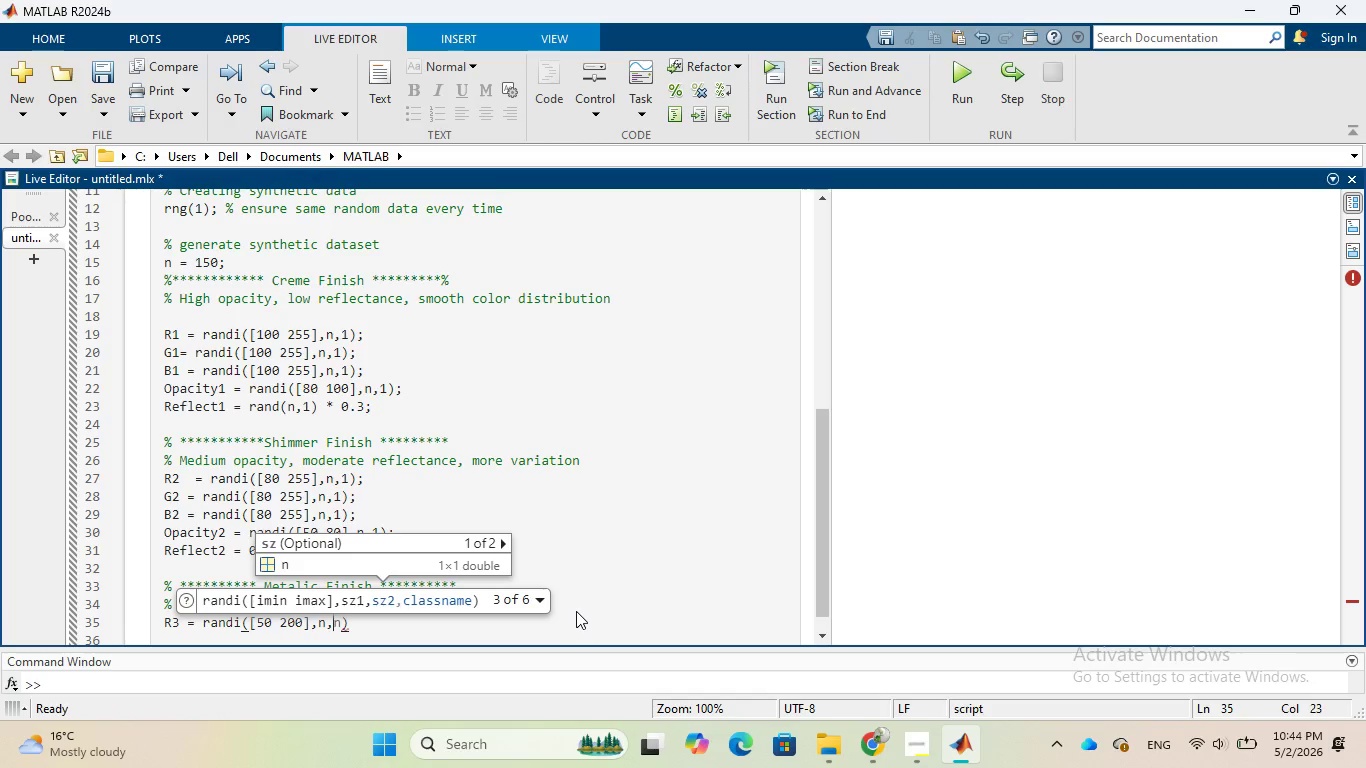 
key(1)
 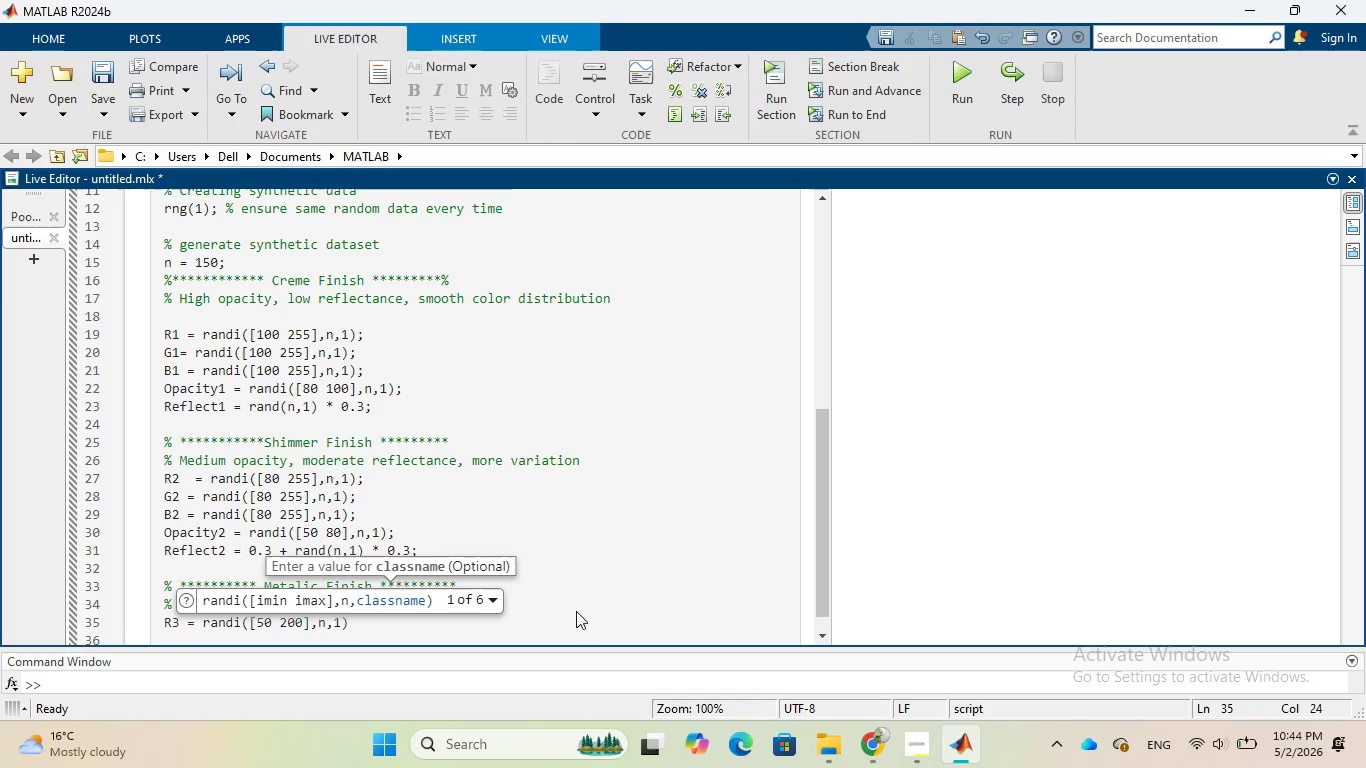 
key(ArrowRight)
 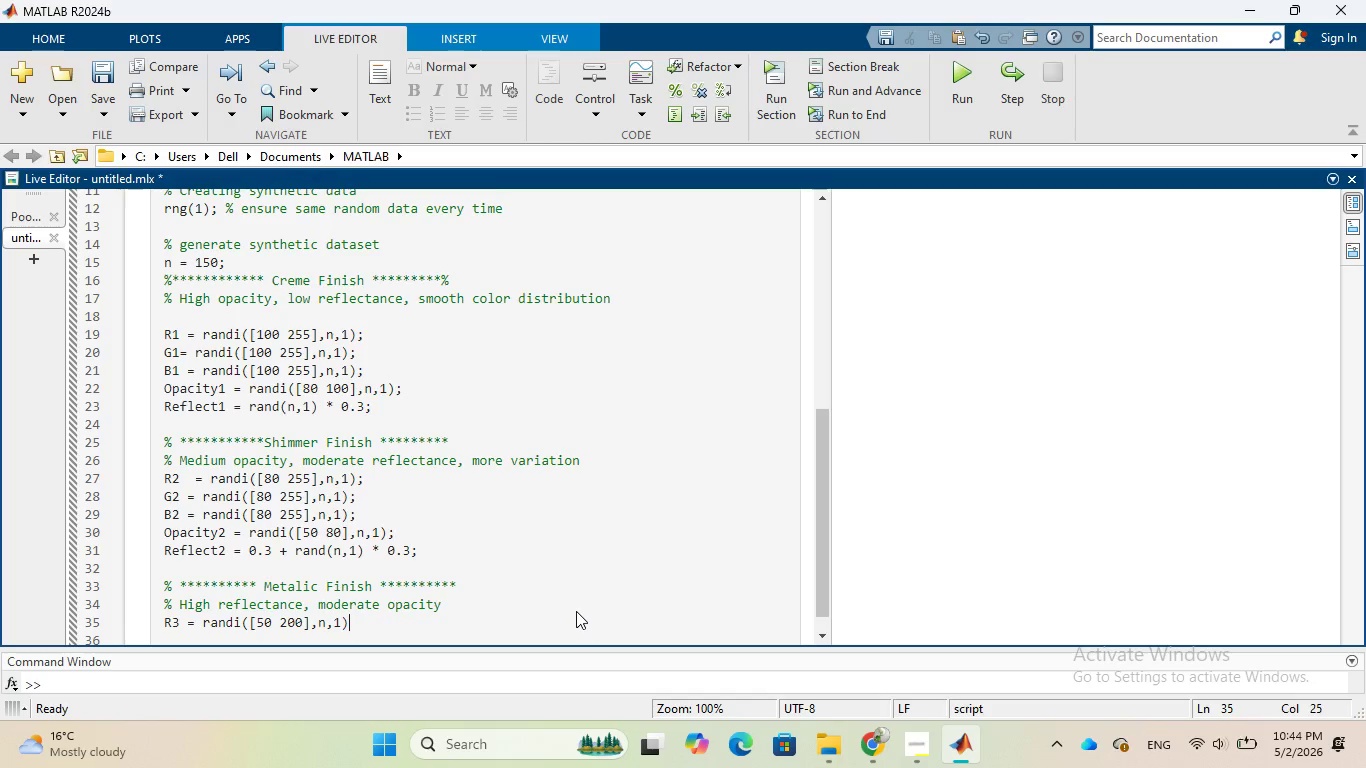 
key(Semicolon)
 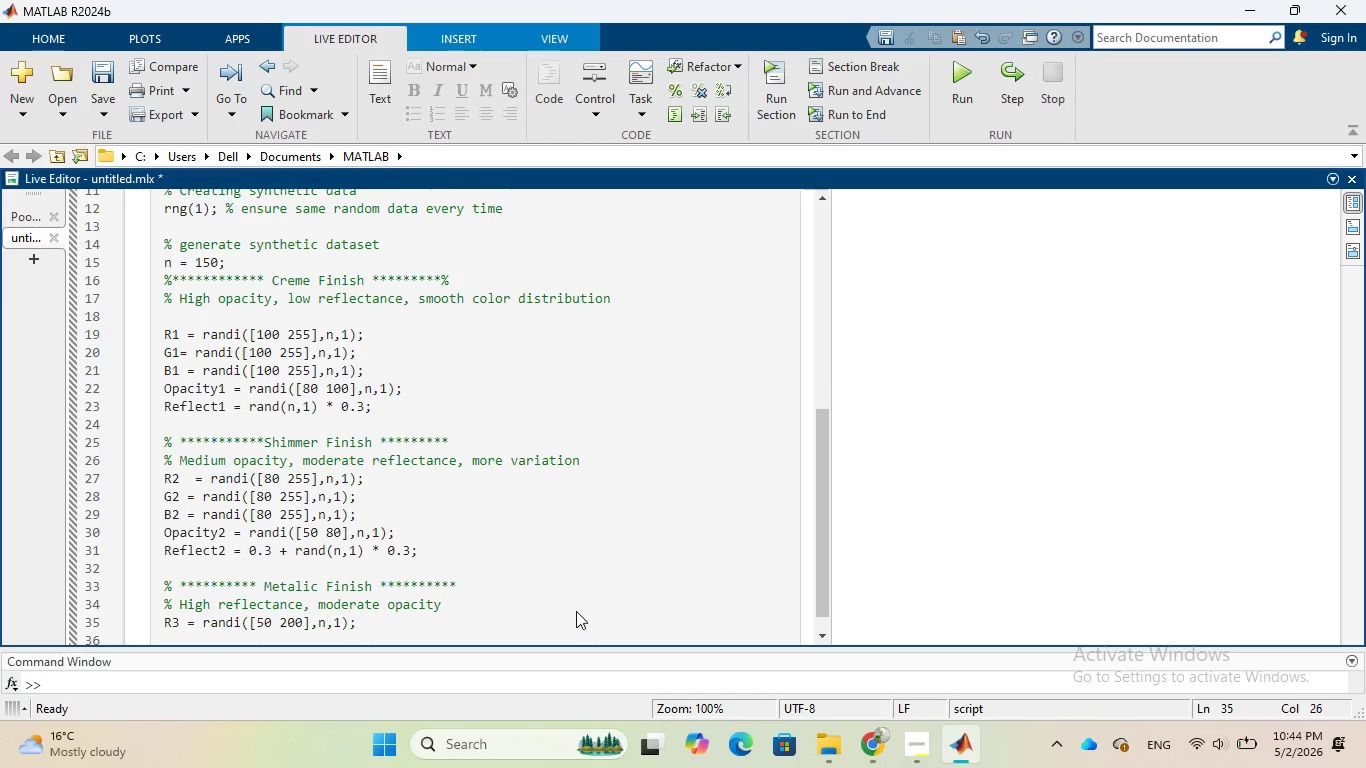 
key(Enter)
 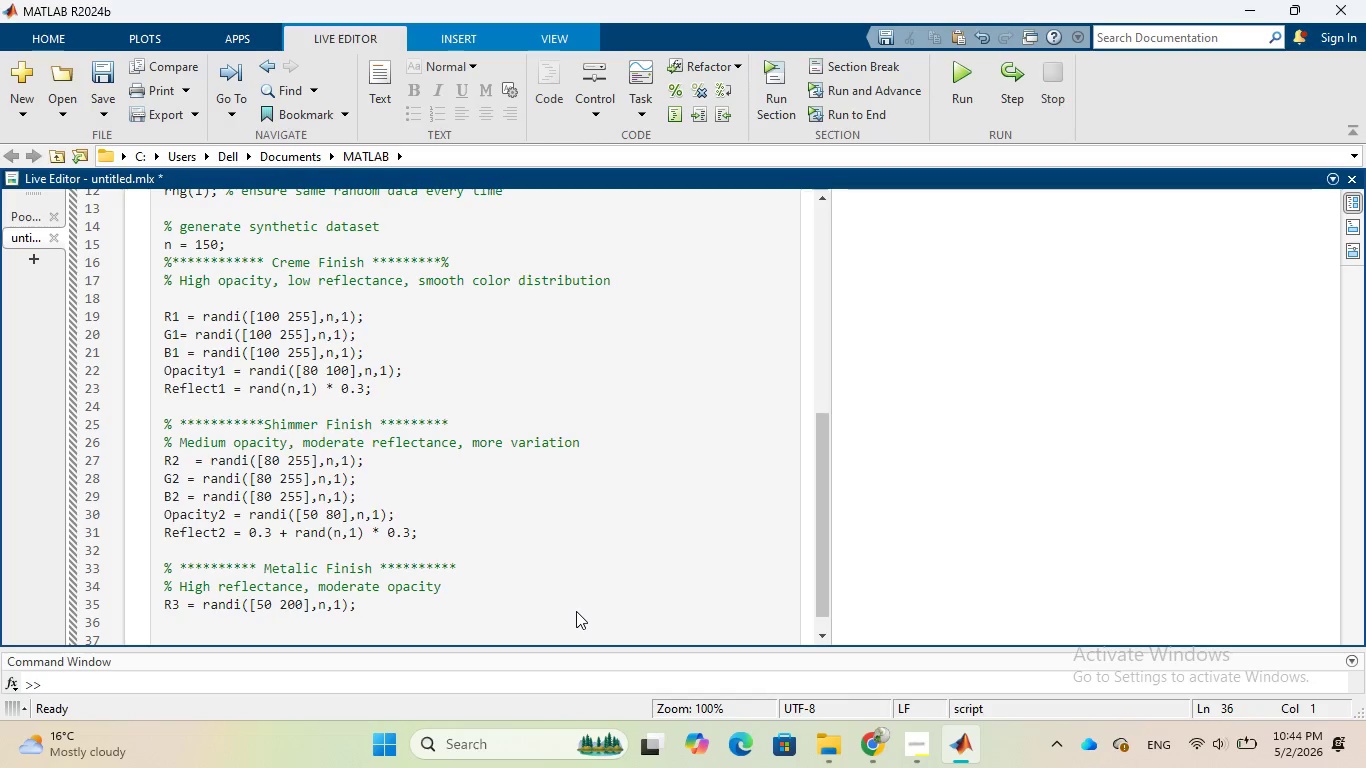 
wait(12.98)
 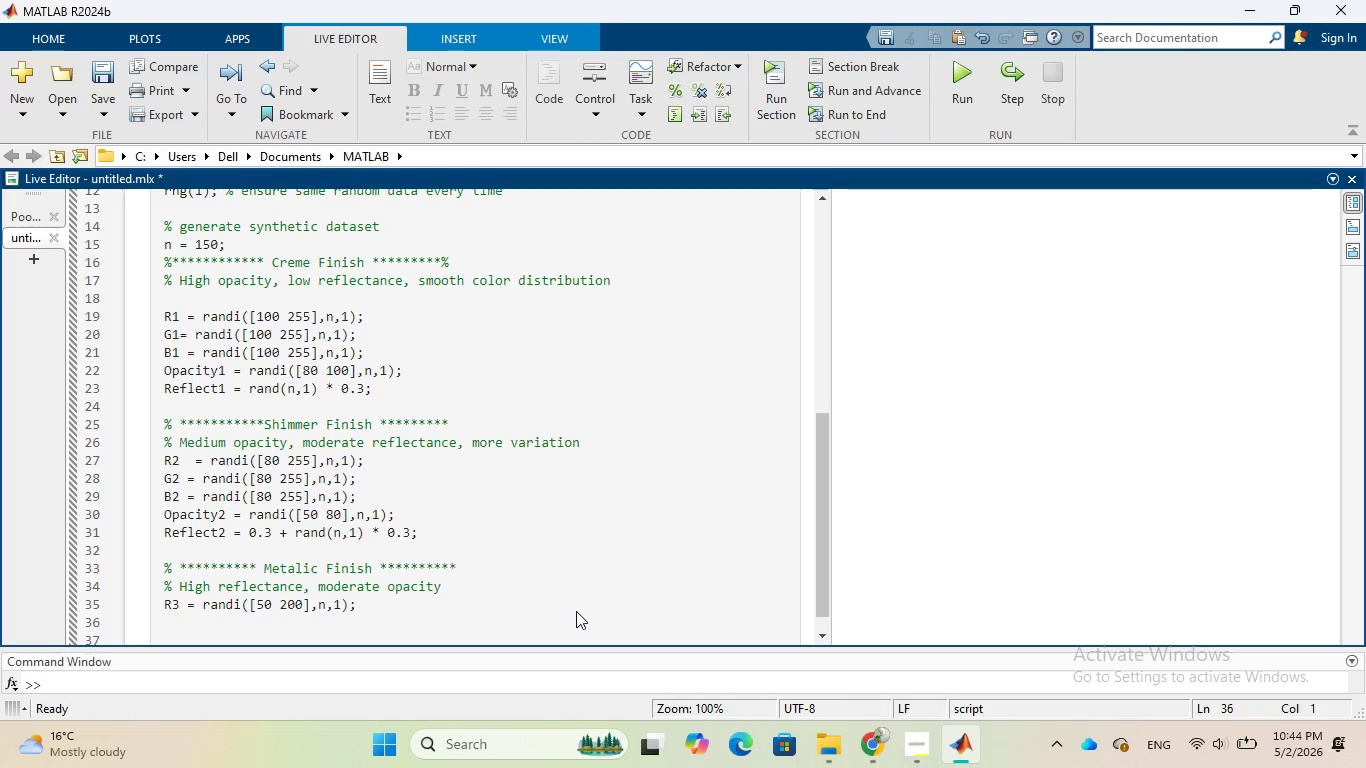 
type(G3 = randi([)
 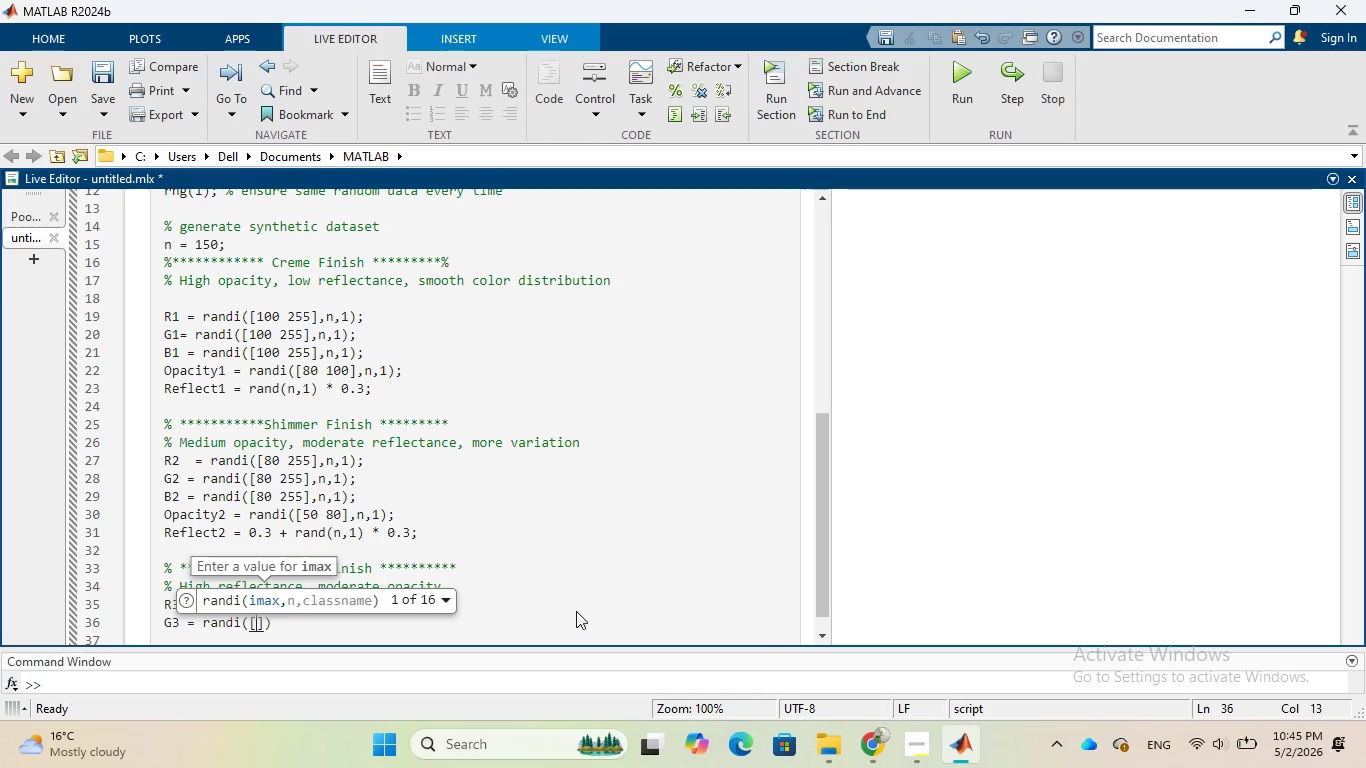 
wait(5.3)
 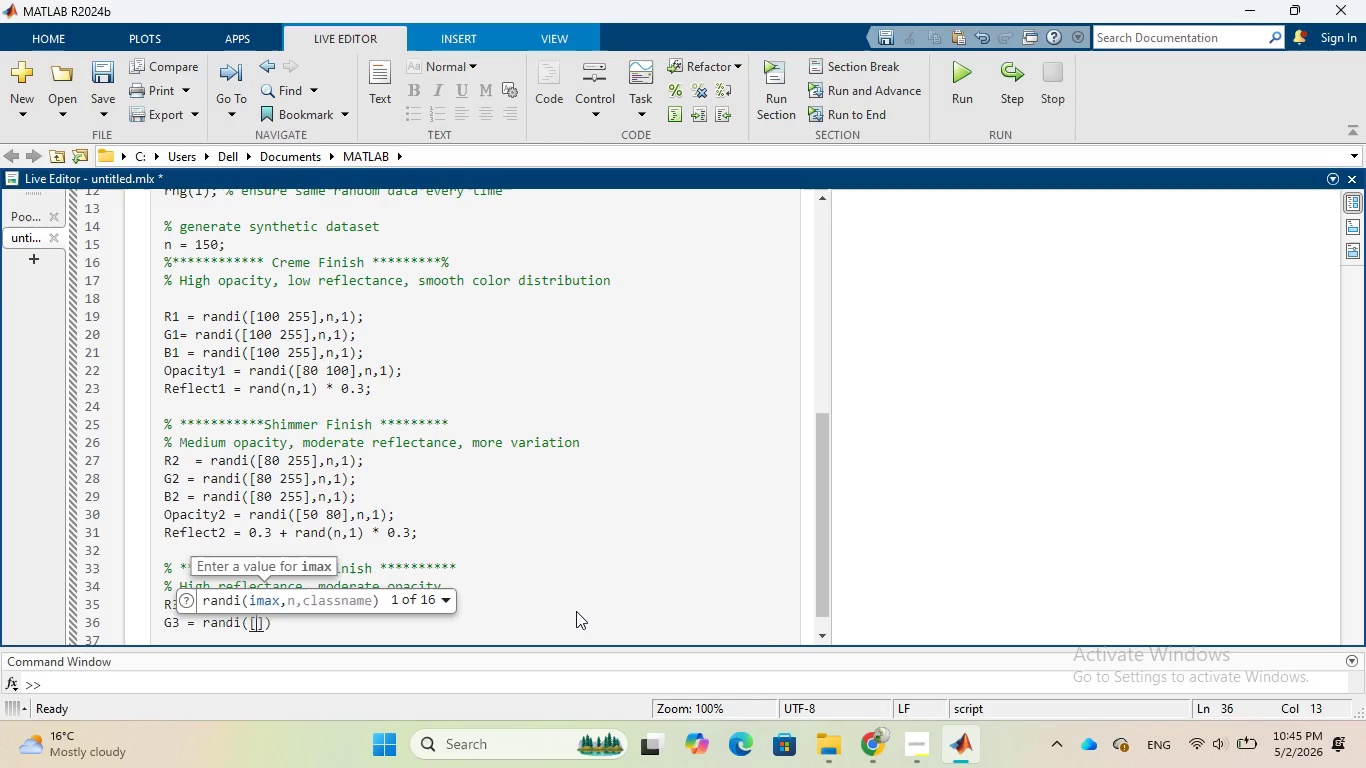 
type(50 200)
 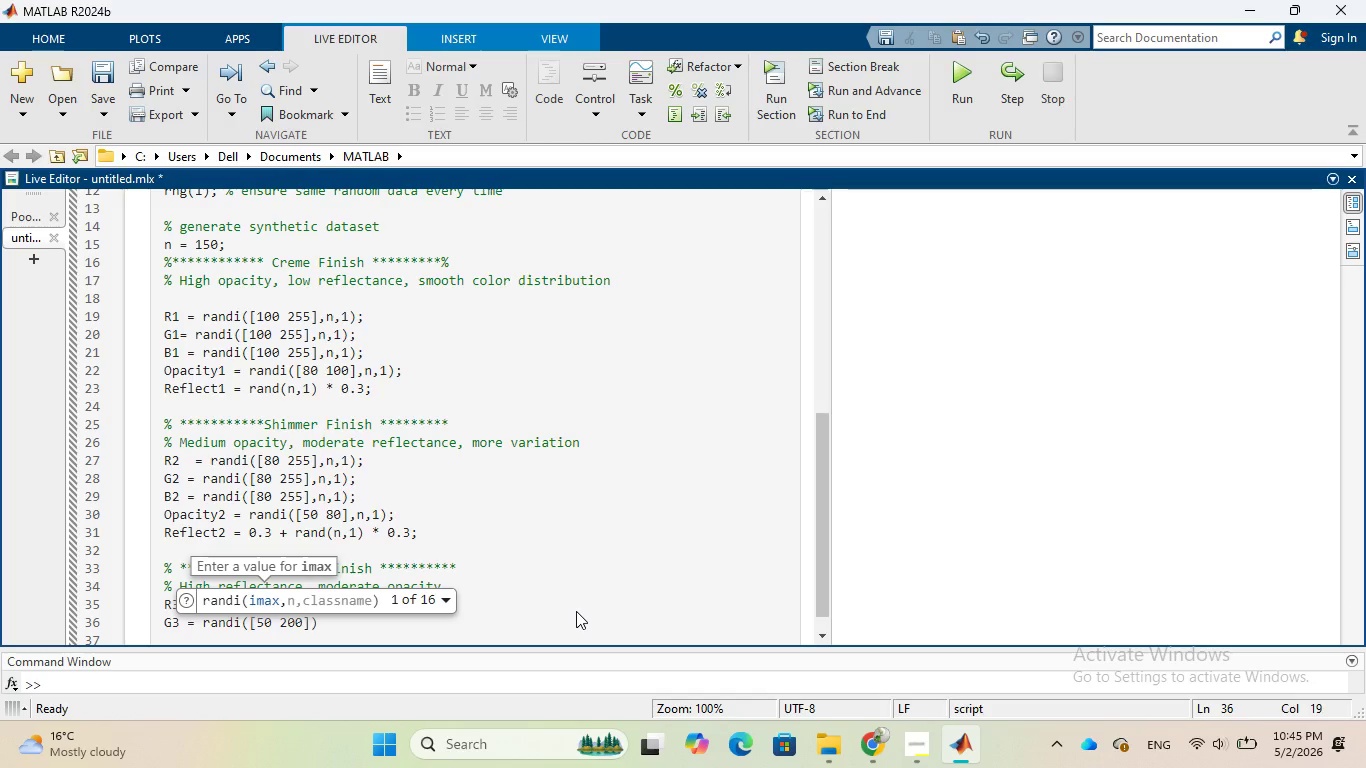 
wait(6.03)
 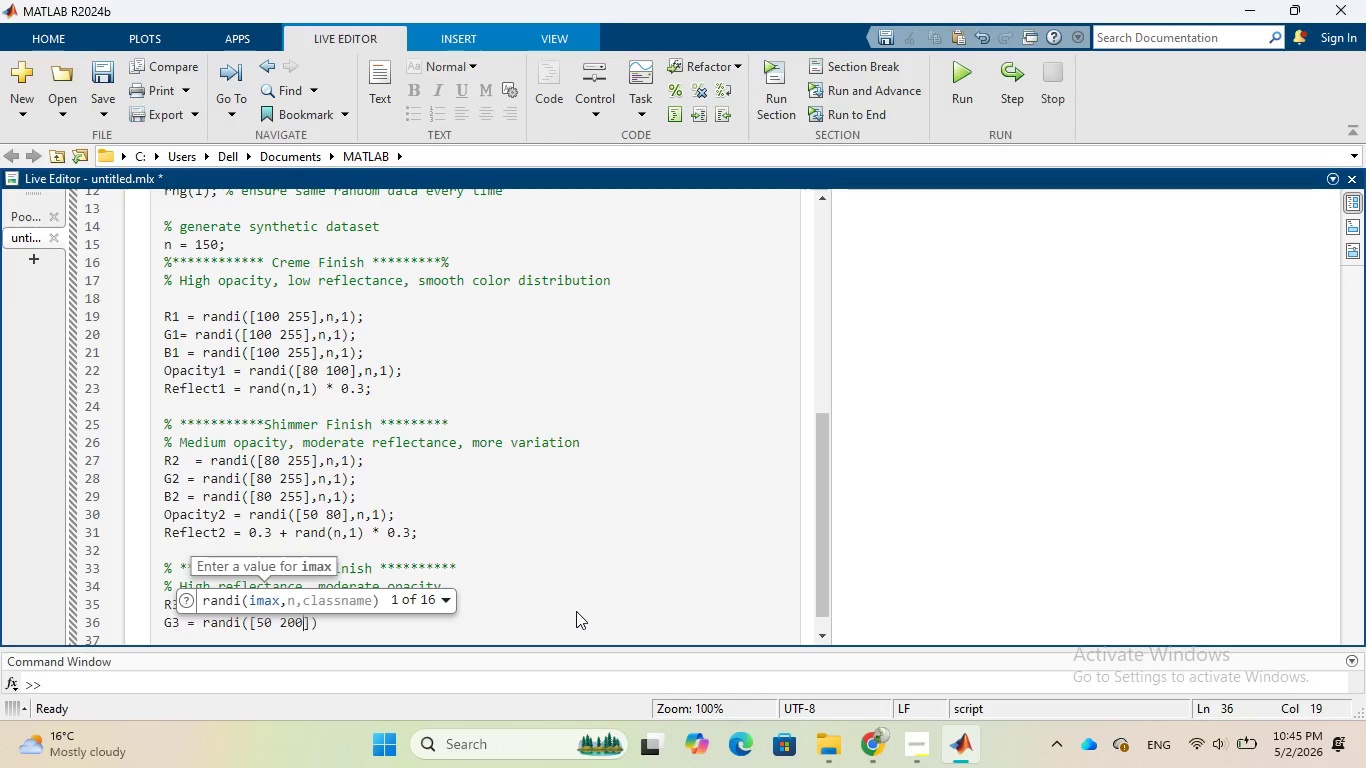 
key(ArrowRight)
 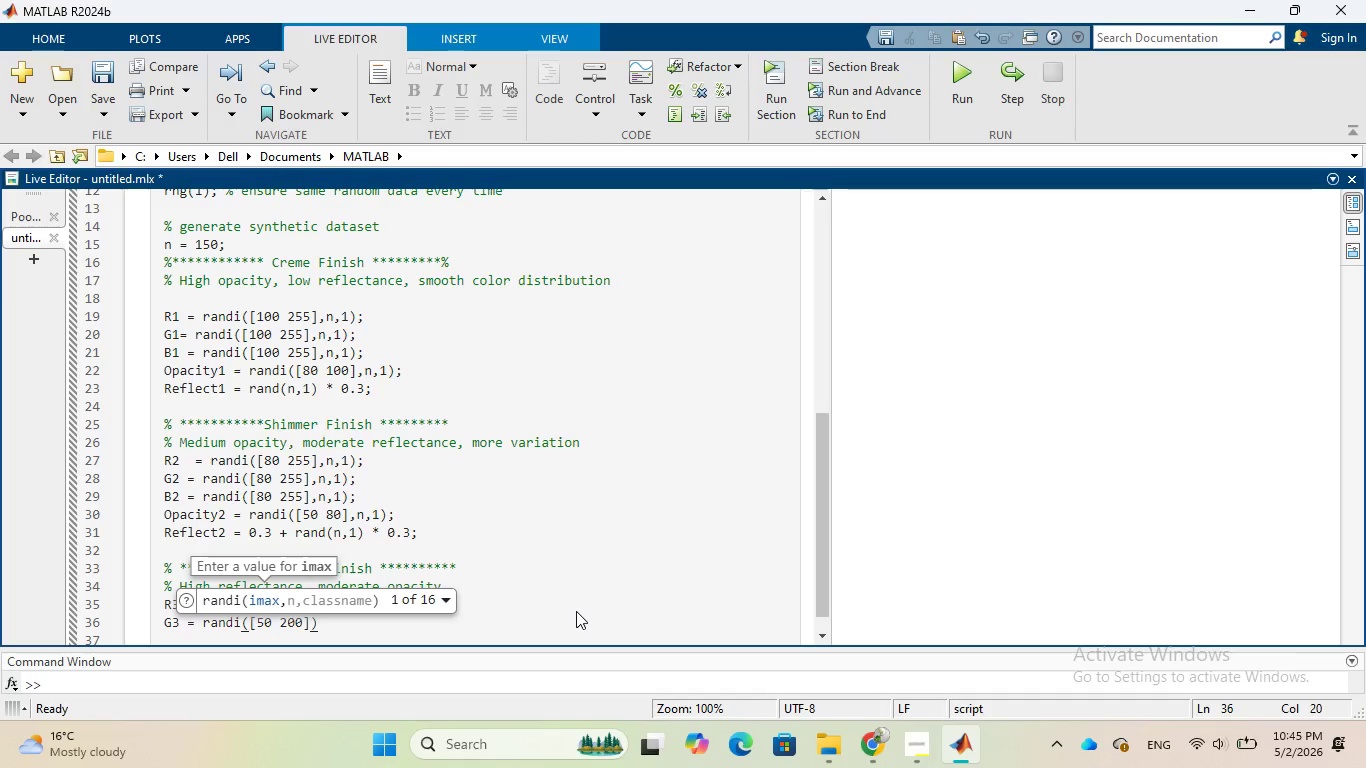 
key(Comma)
 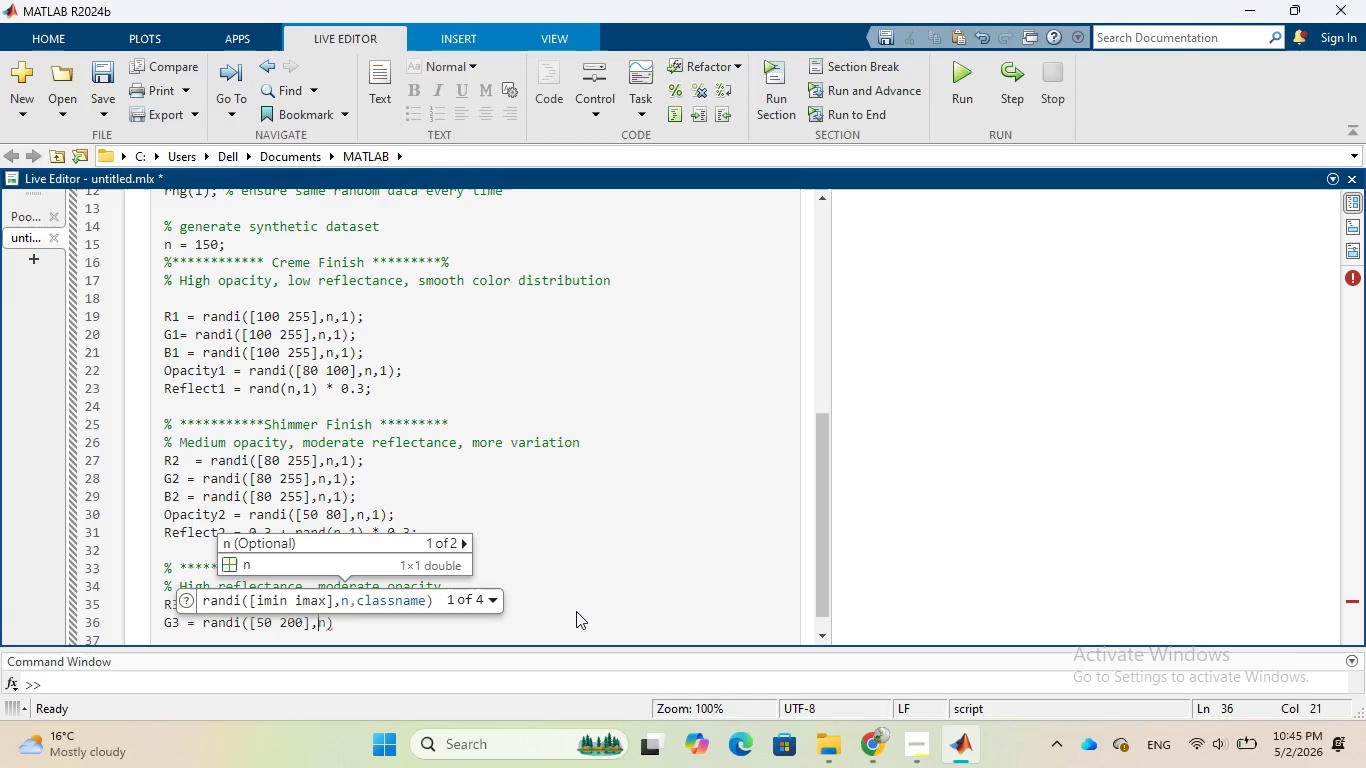 
key(Tab)
 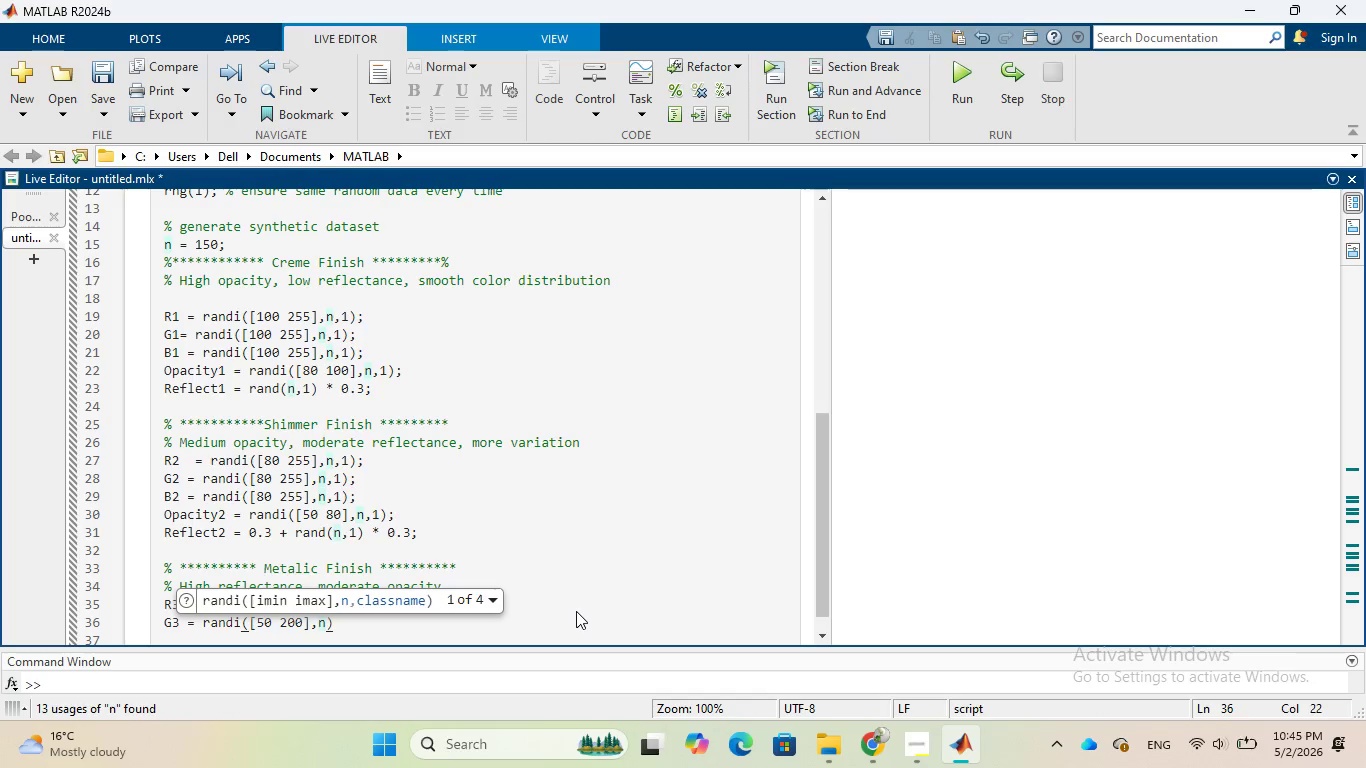 
key(Comma)
 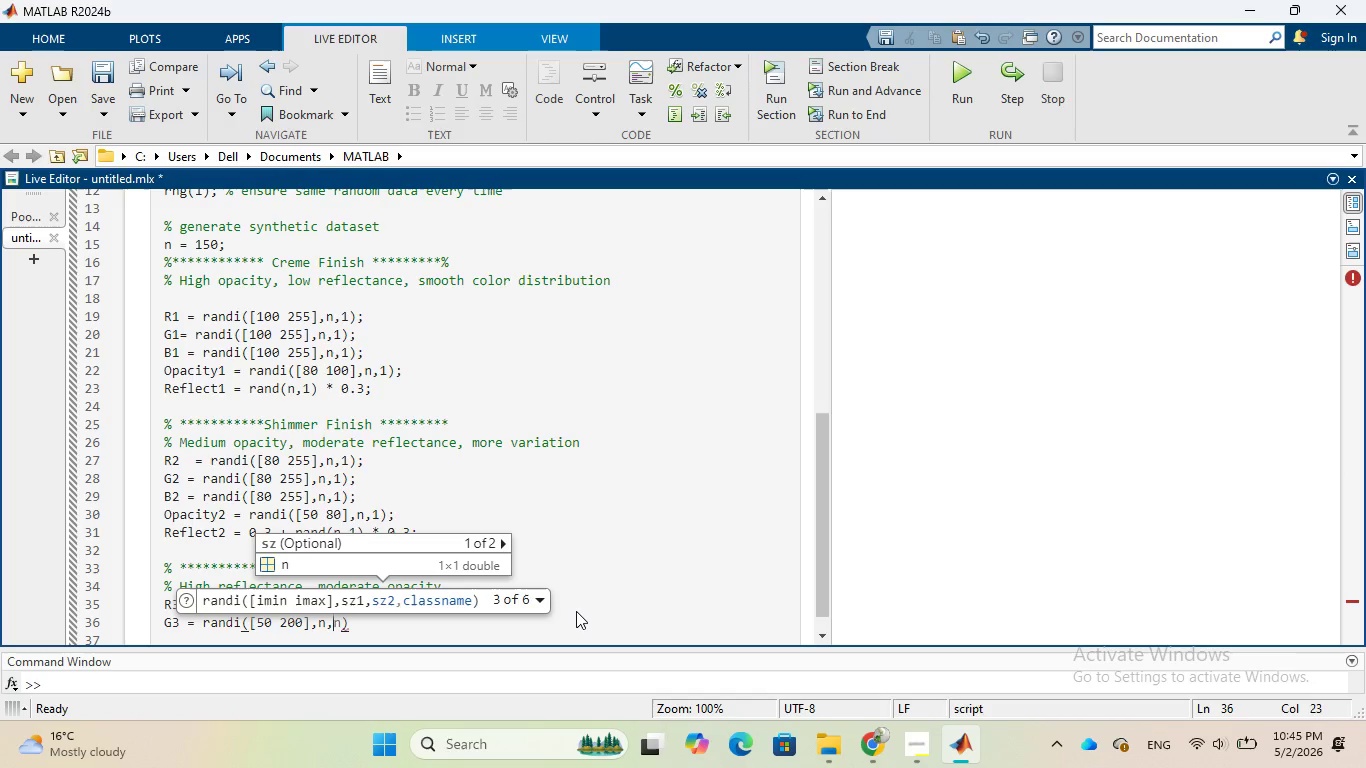 
key(1)
 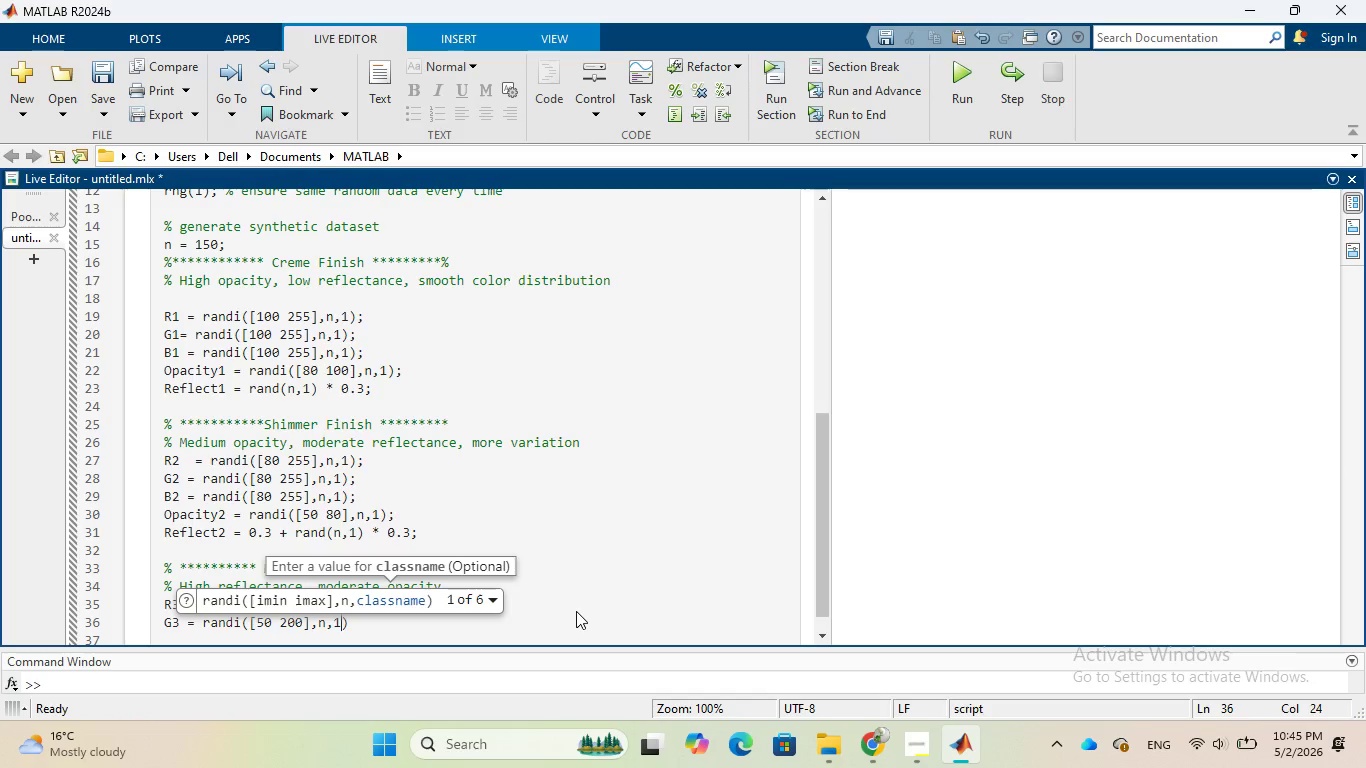 
key(ArrowRight)
 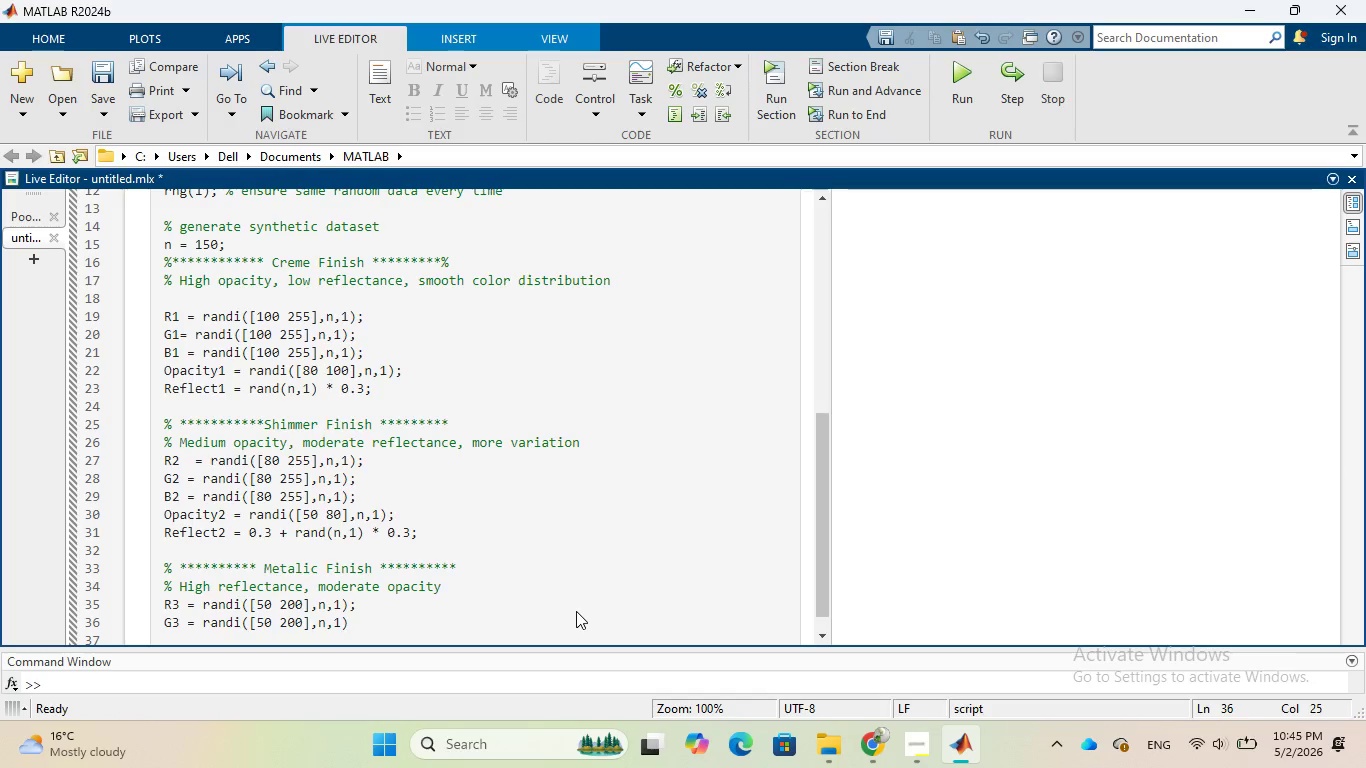 
key(Semicolon)
 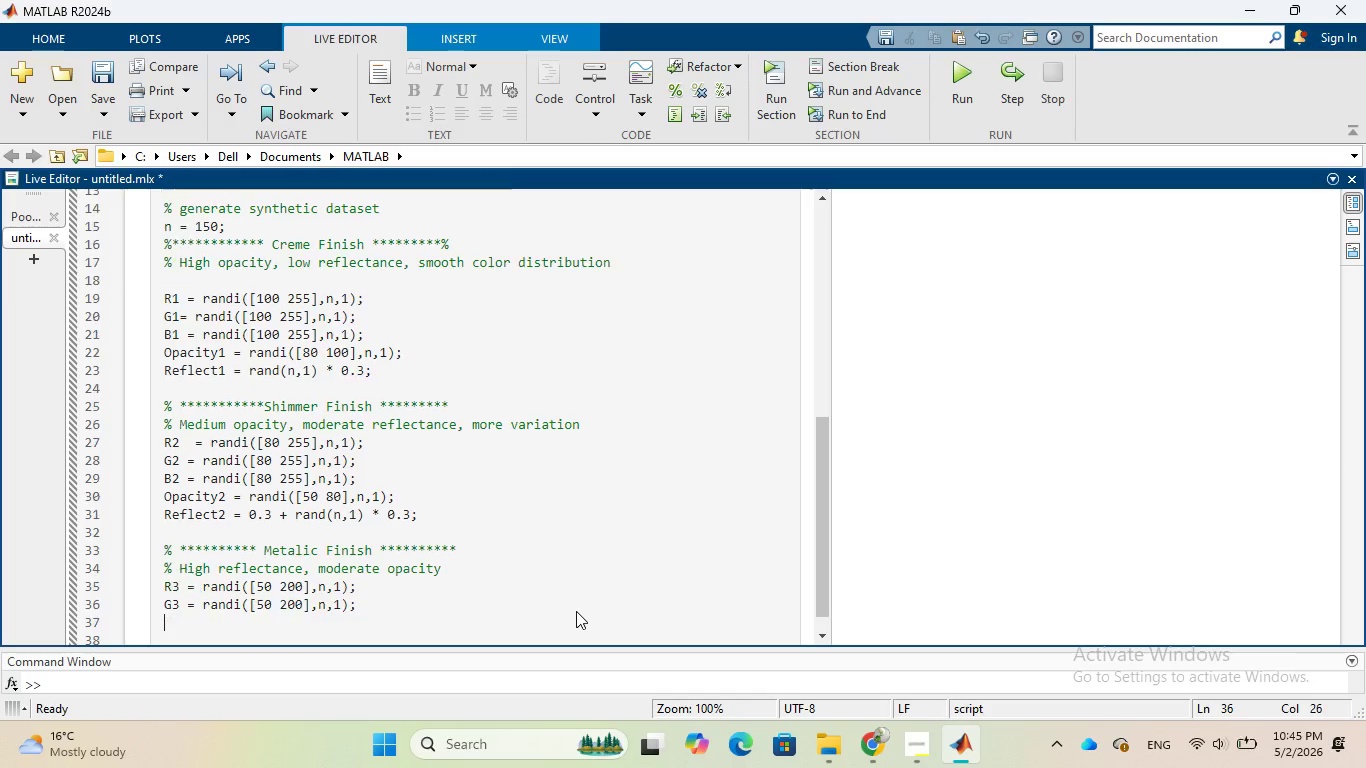 
key(Enter)
 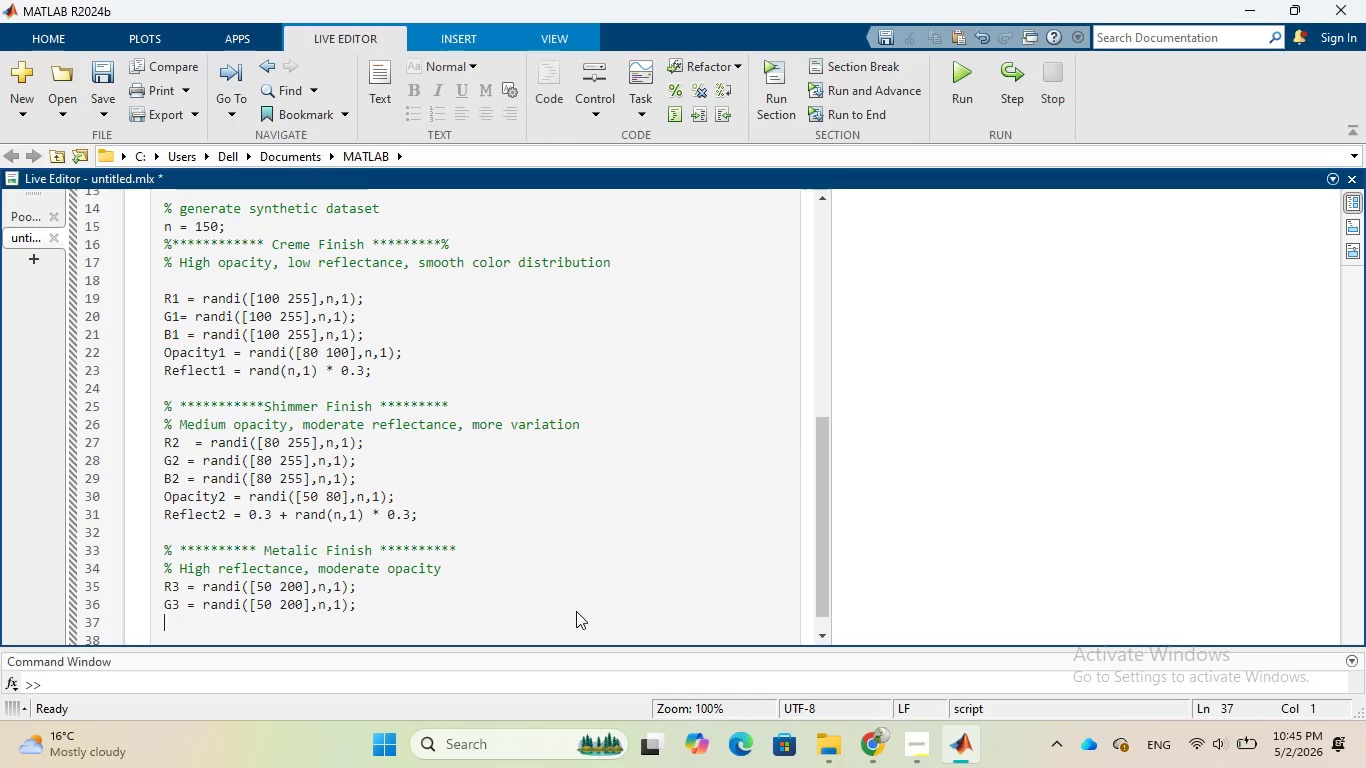 
type(B3 = randi([)
 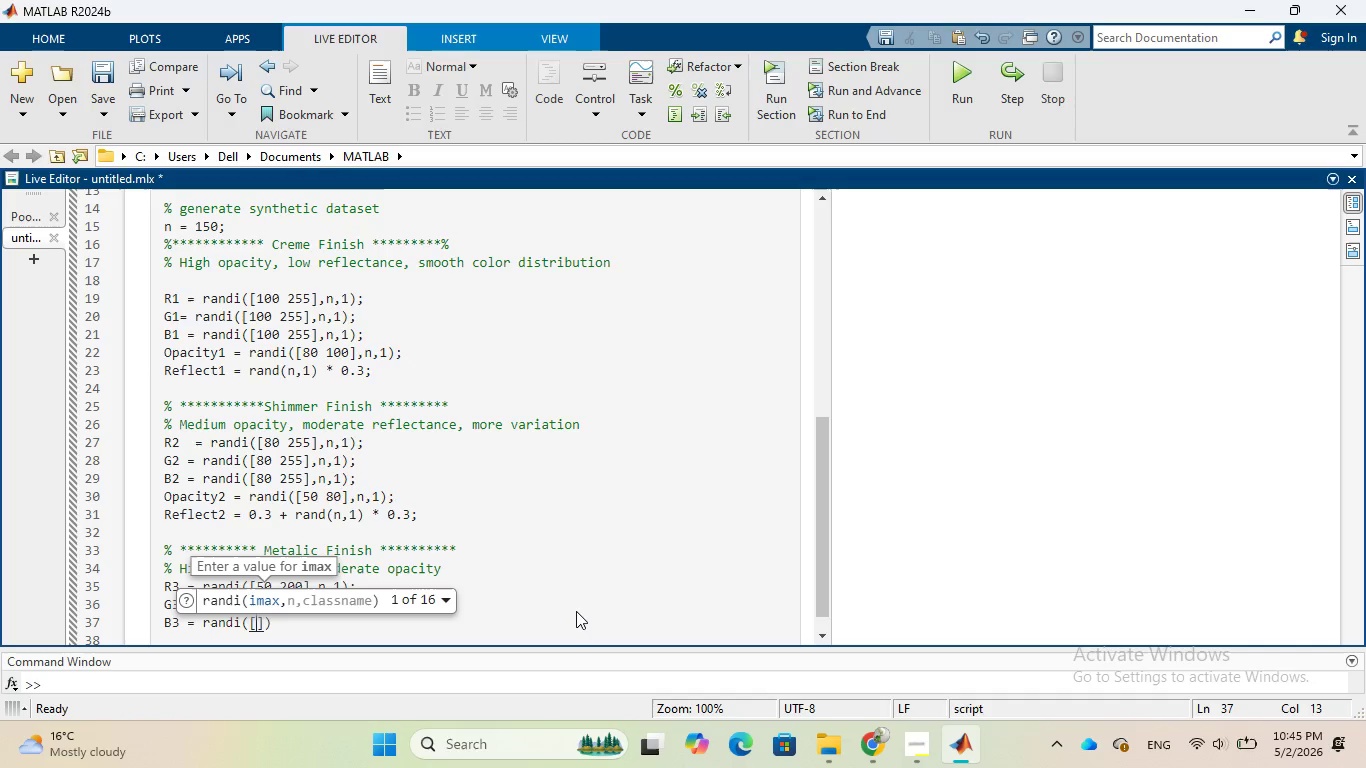 
type(50 200)
 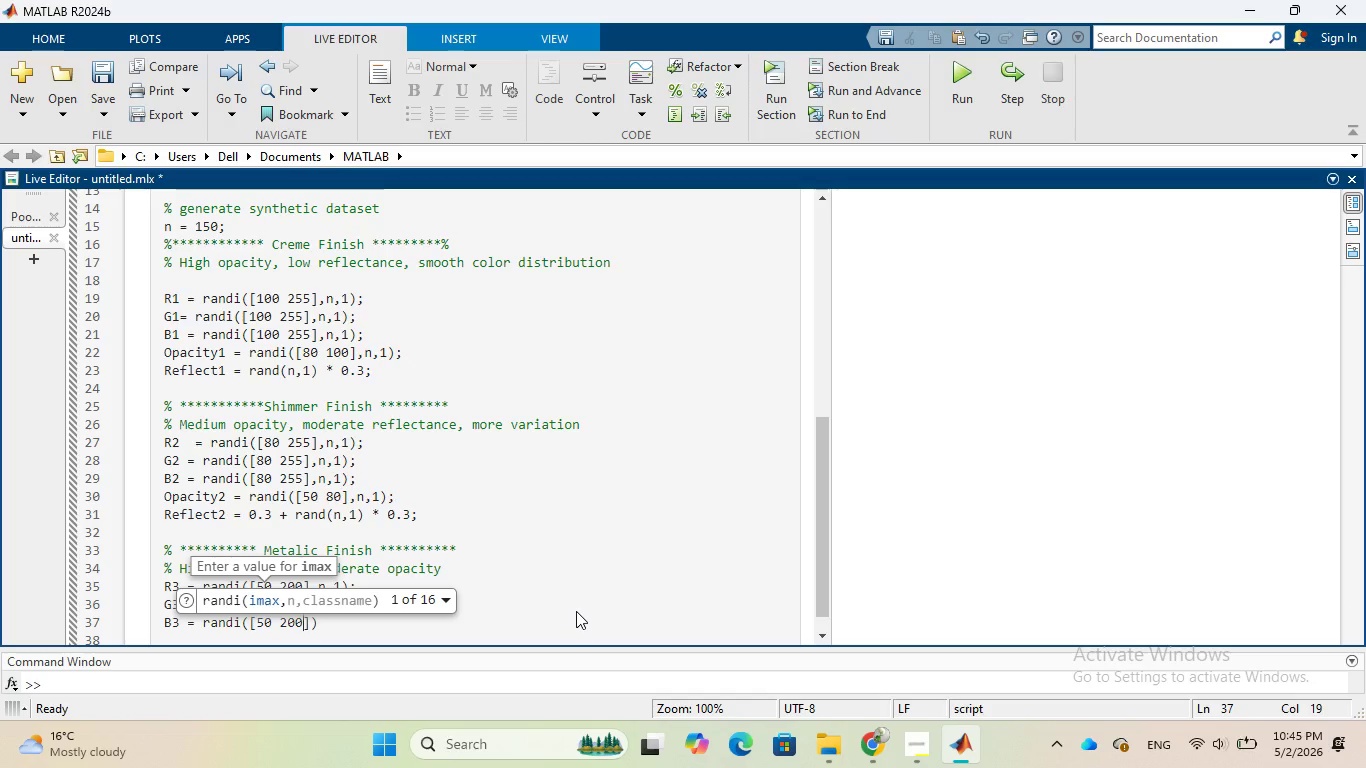 
key(ArrowRight)
 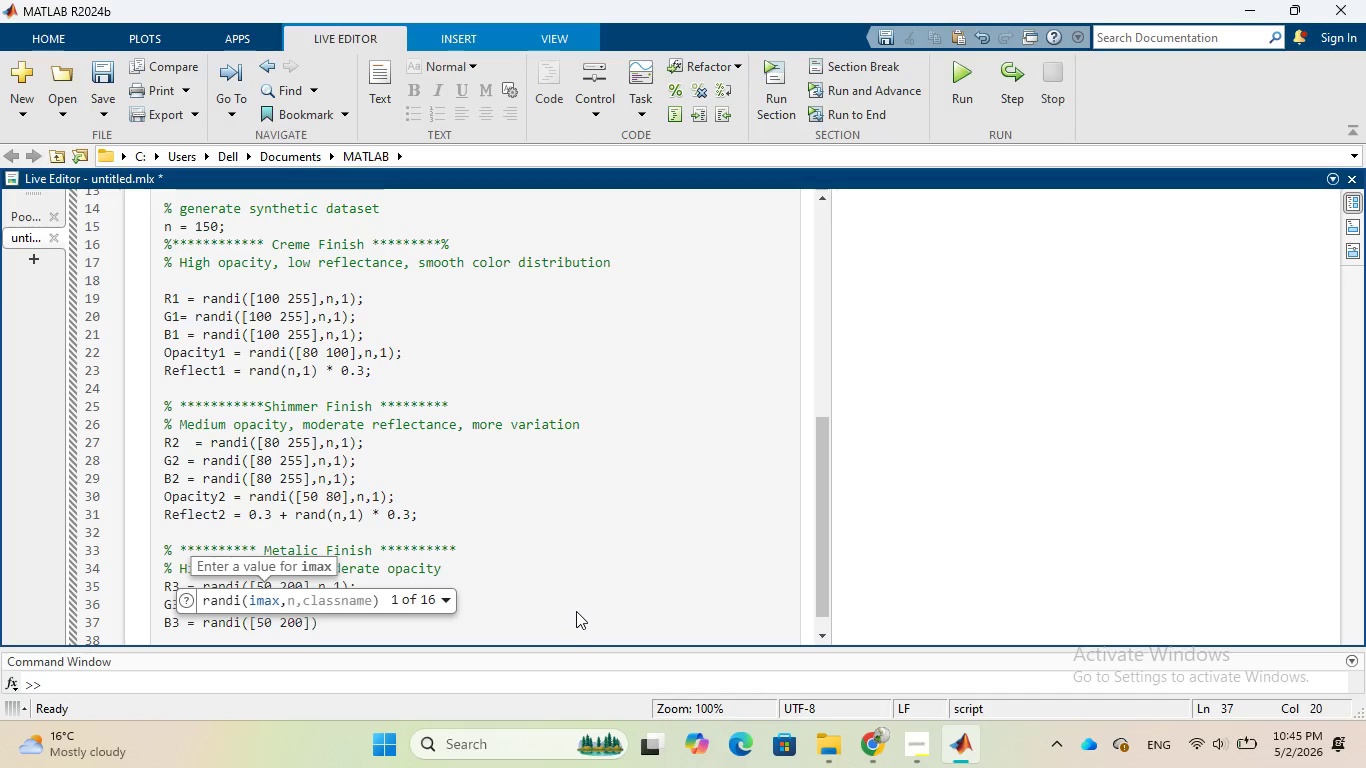 
key(Comma)
 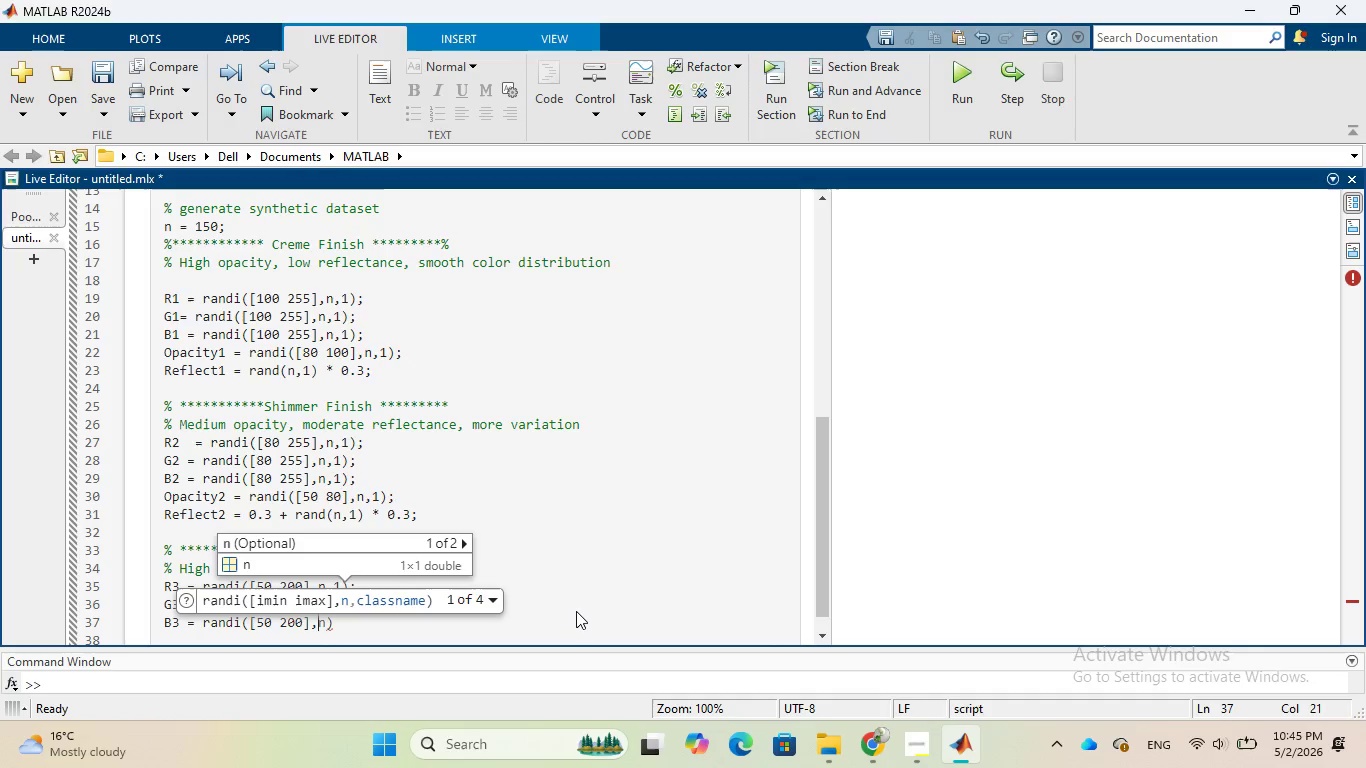 
key(Tab)
 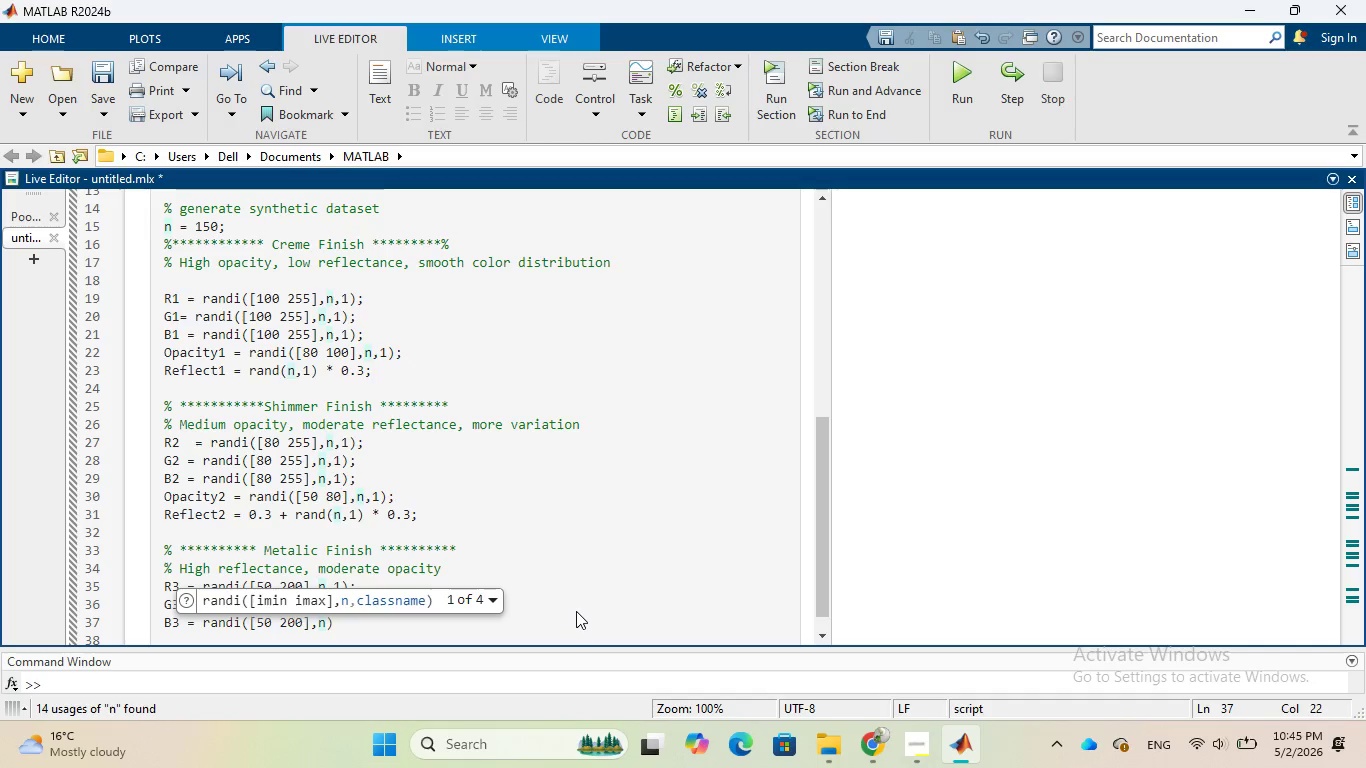 
key(Comma)
 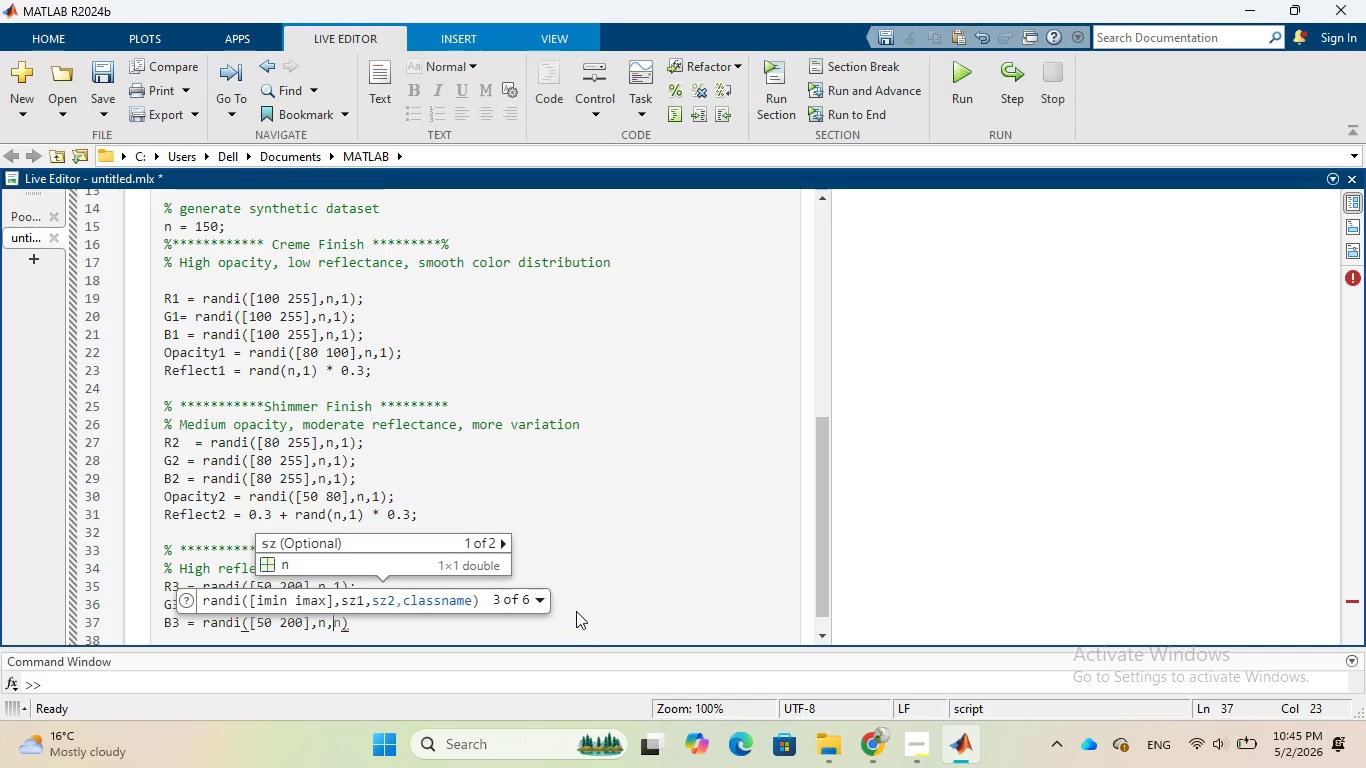 
key(1)
 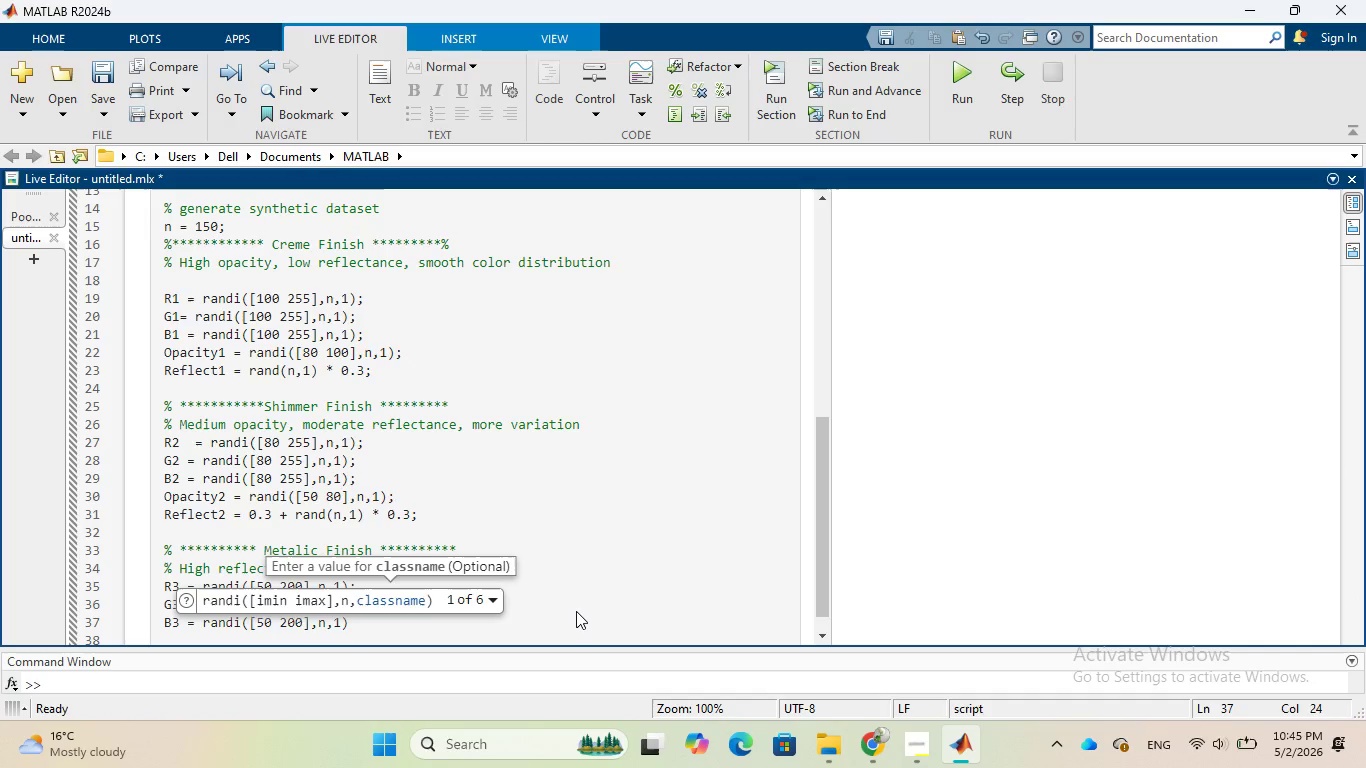 
key(ArrowRight)
 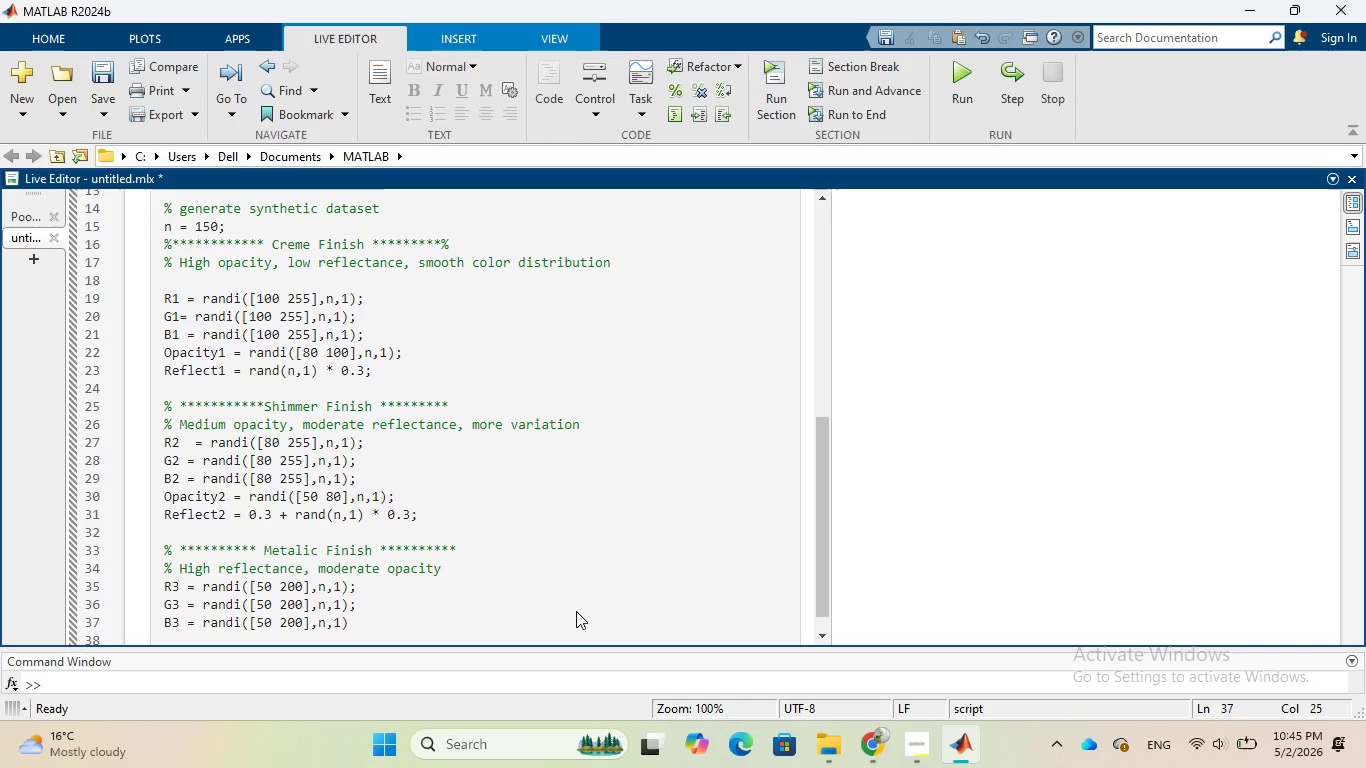 
key(Semicolon)
 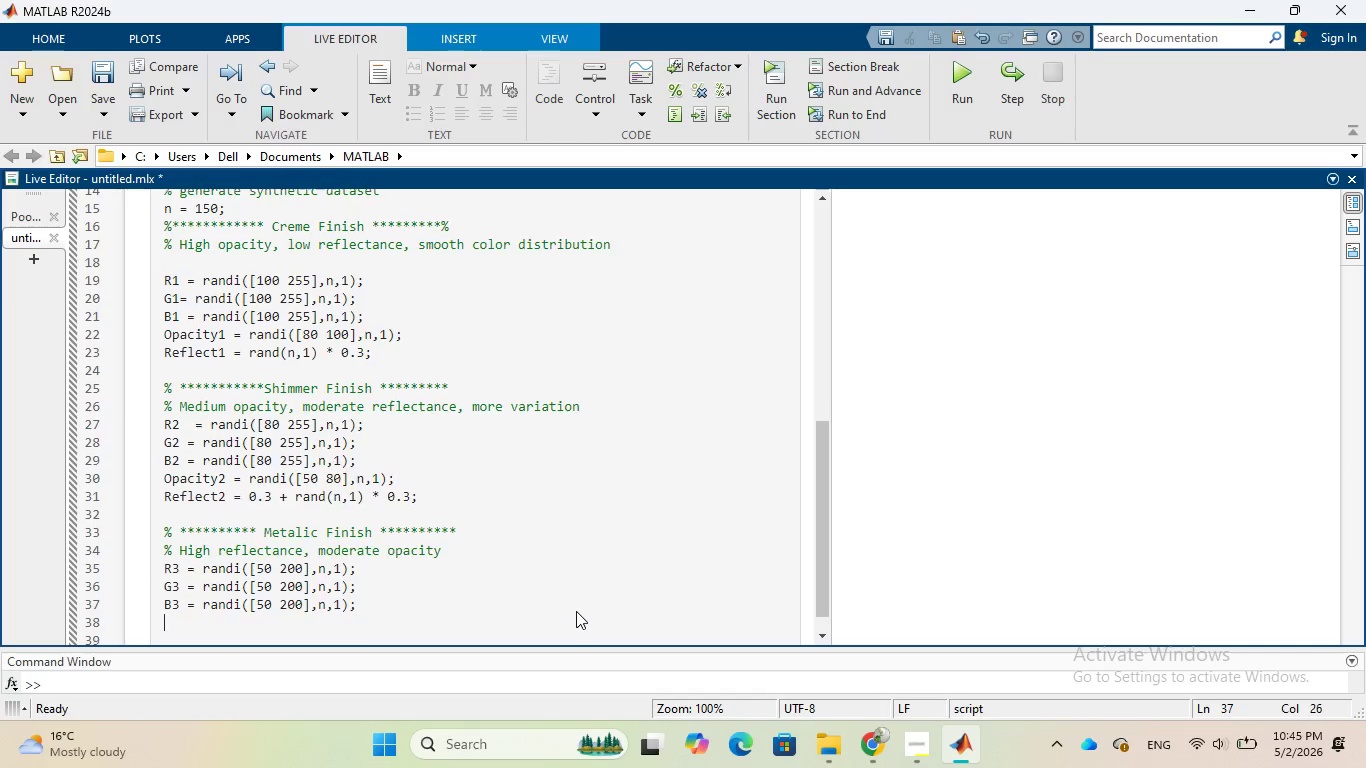 
key(Enter)
 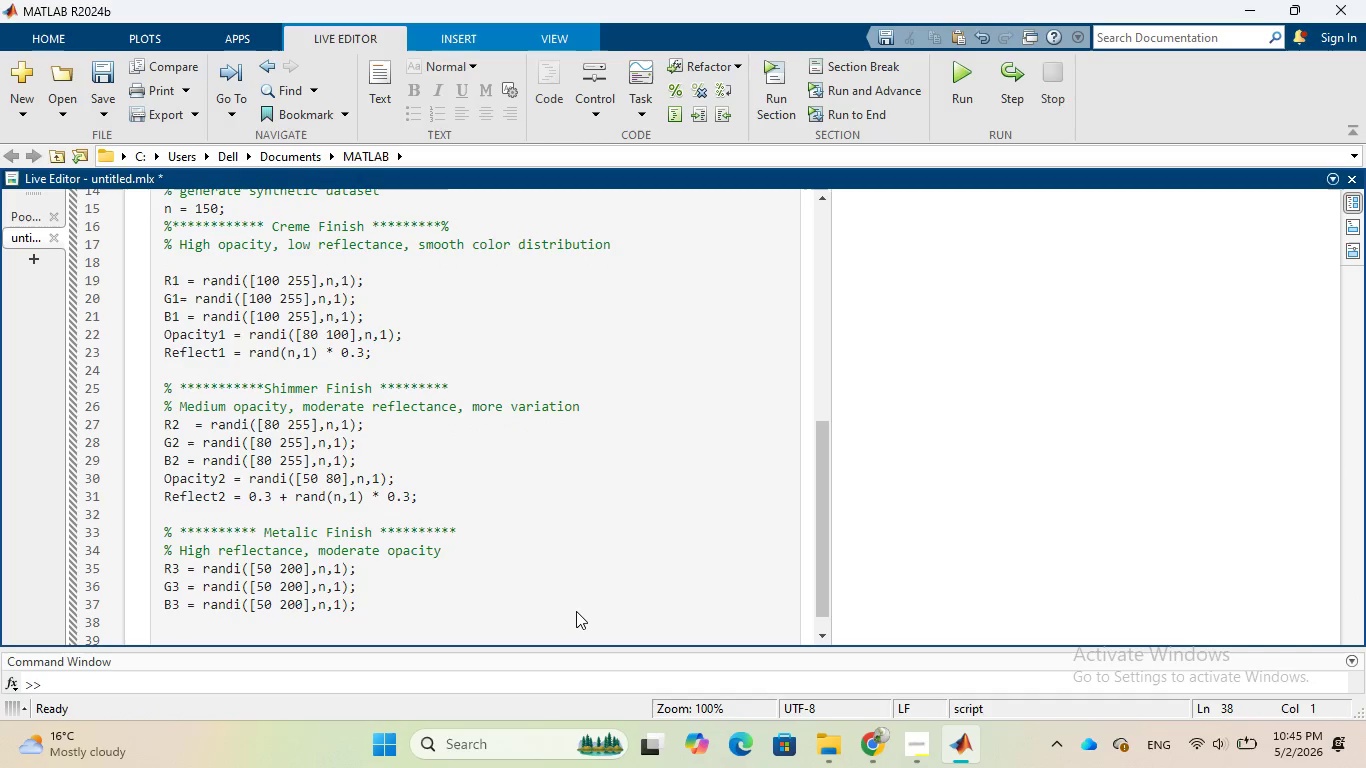 
type(Opaciy3 = randi)
 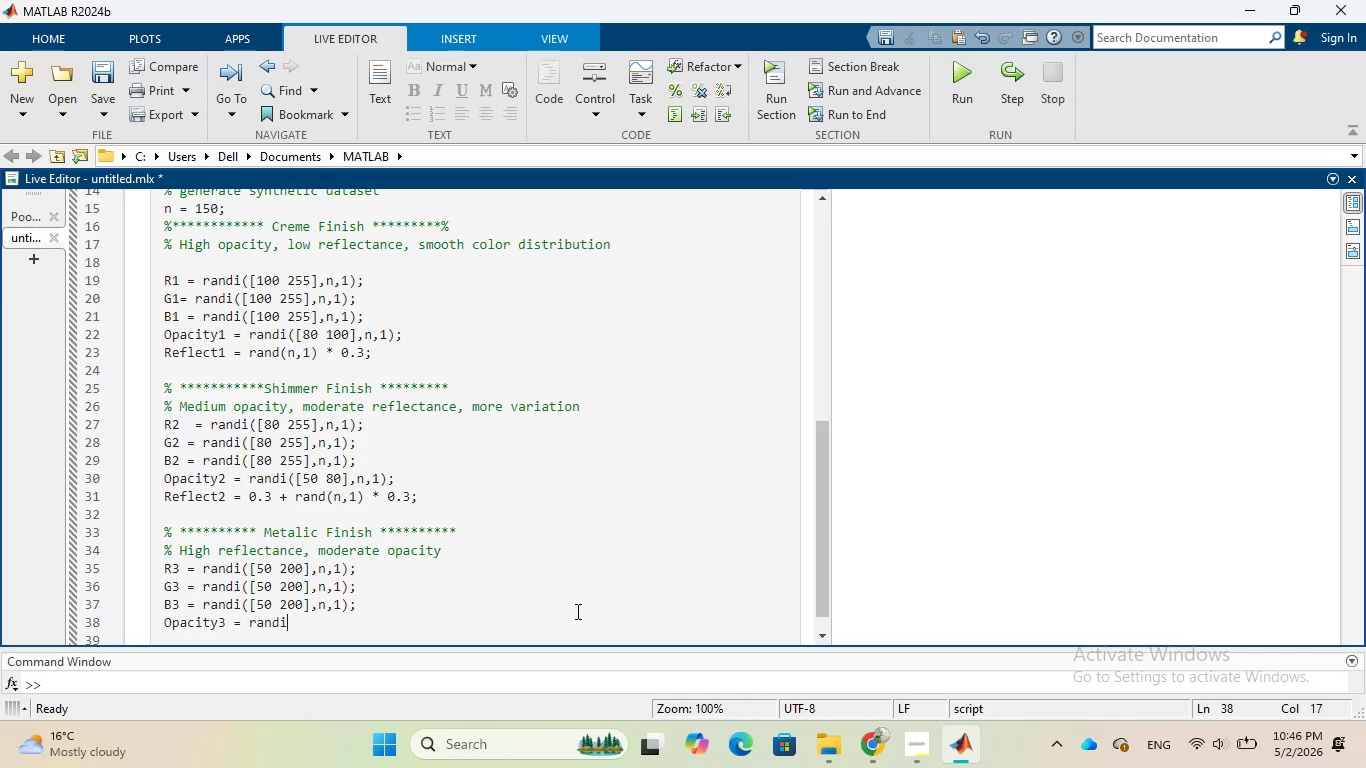 
hold_key(key=T, duration=0.38)
 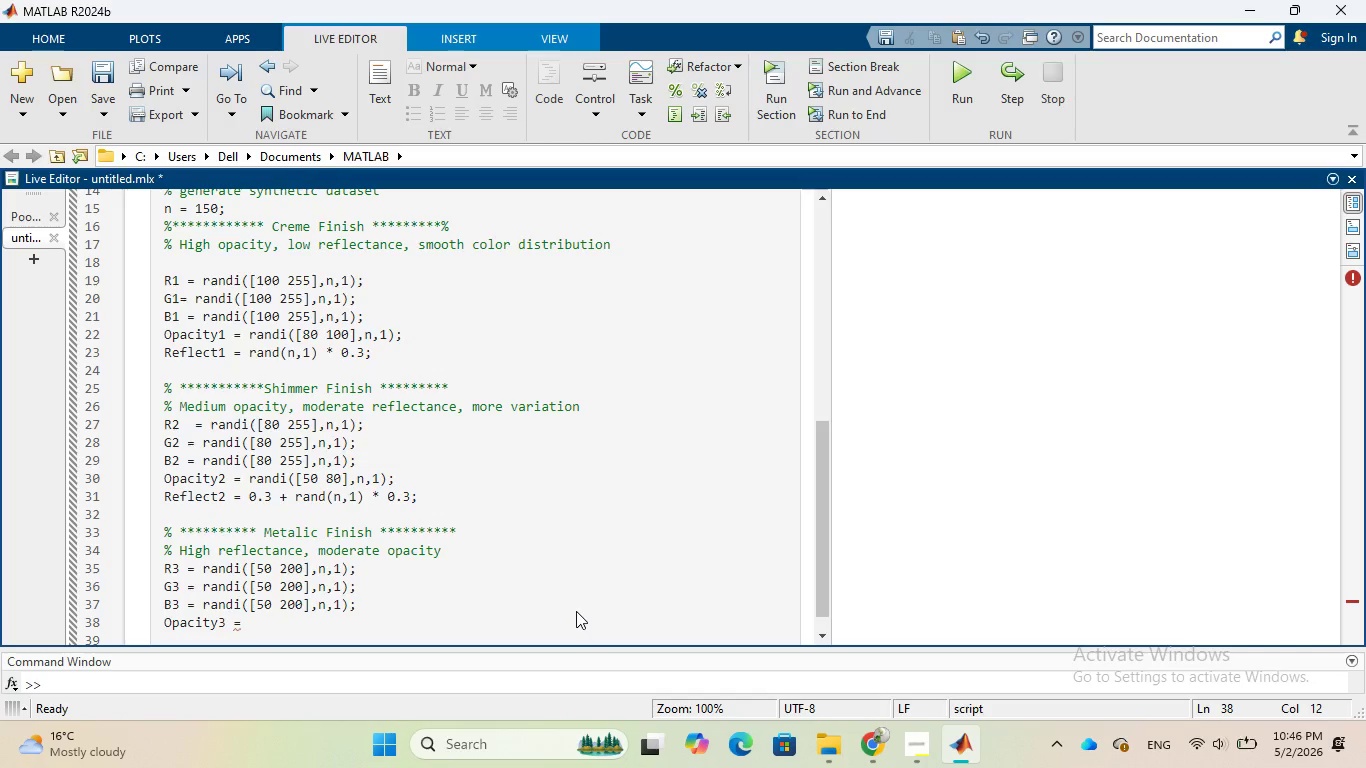 
key(Shift+9)
 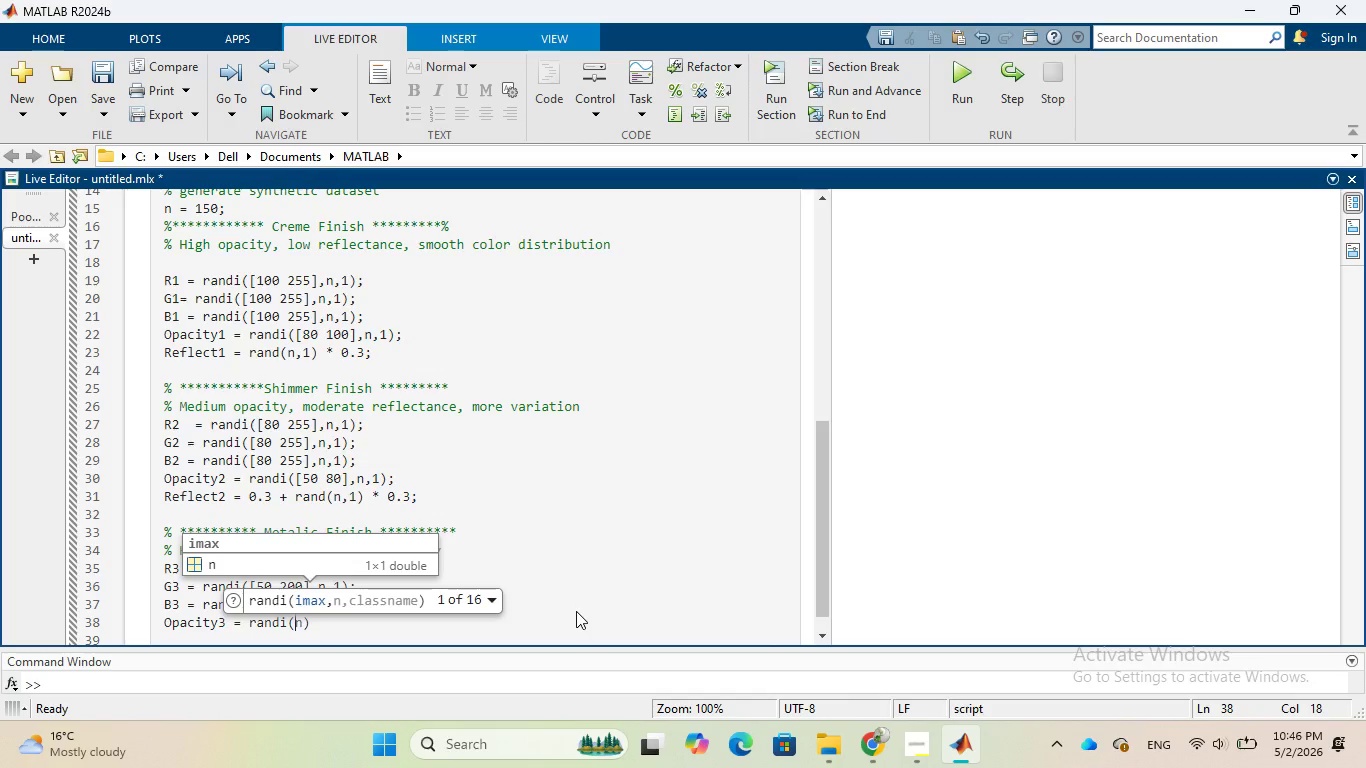 
key(BracketLeft)
 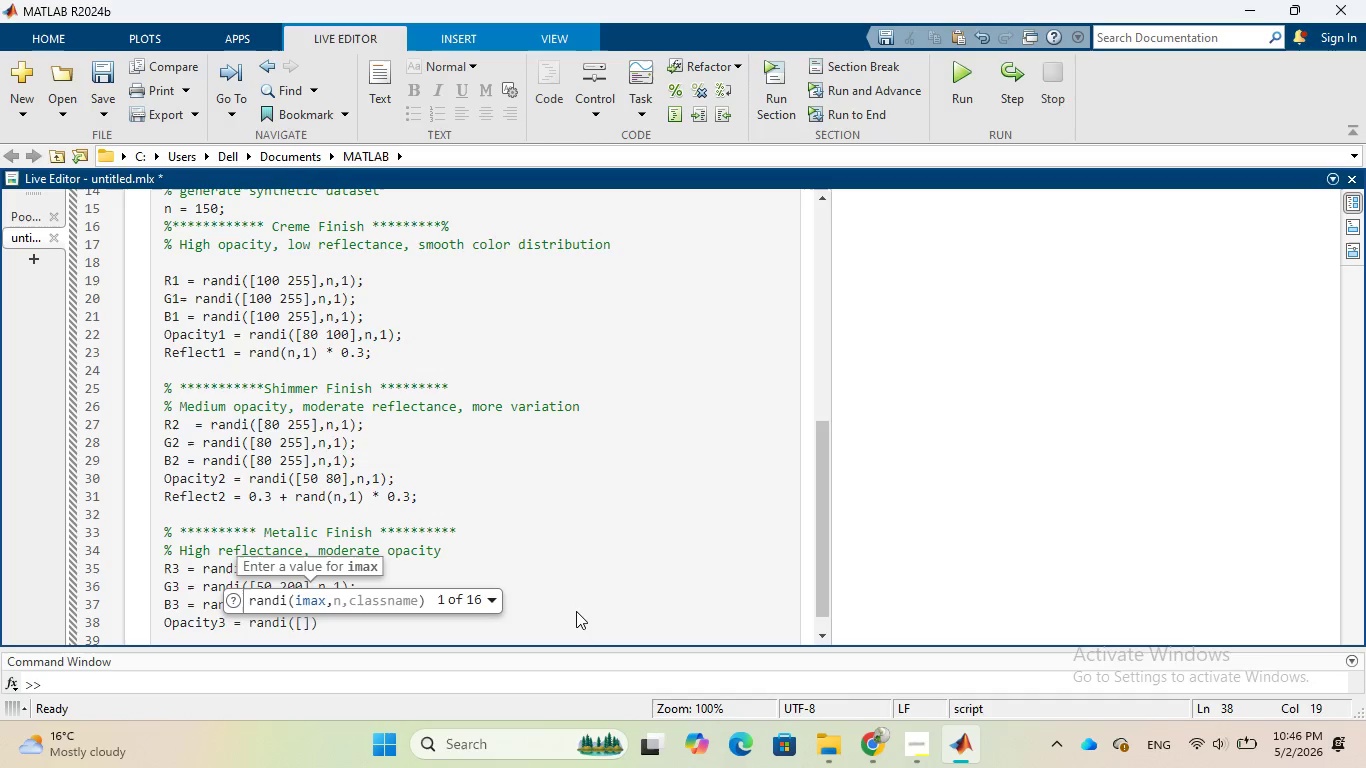 
type(60 90)
 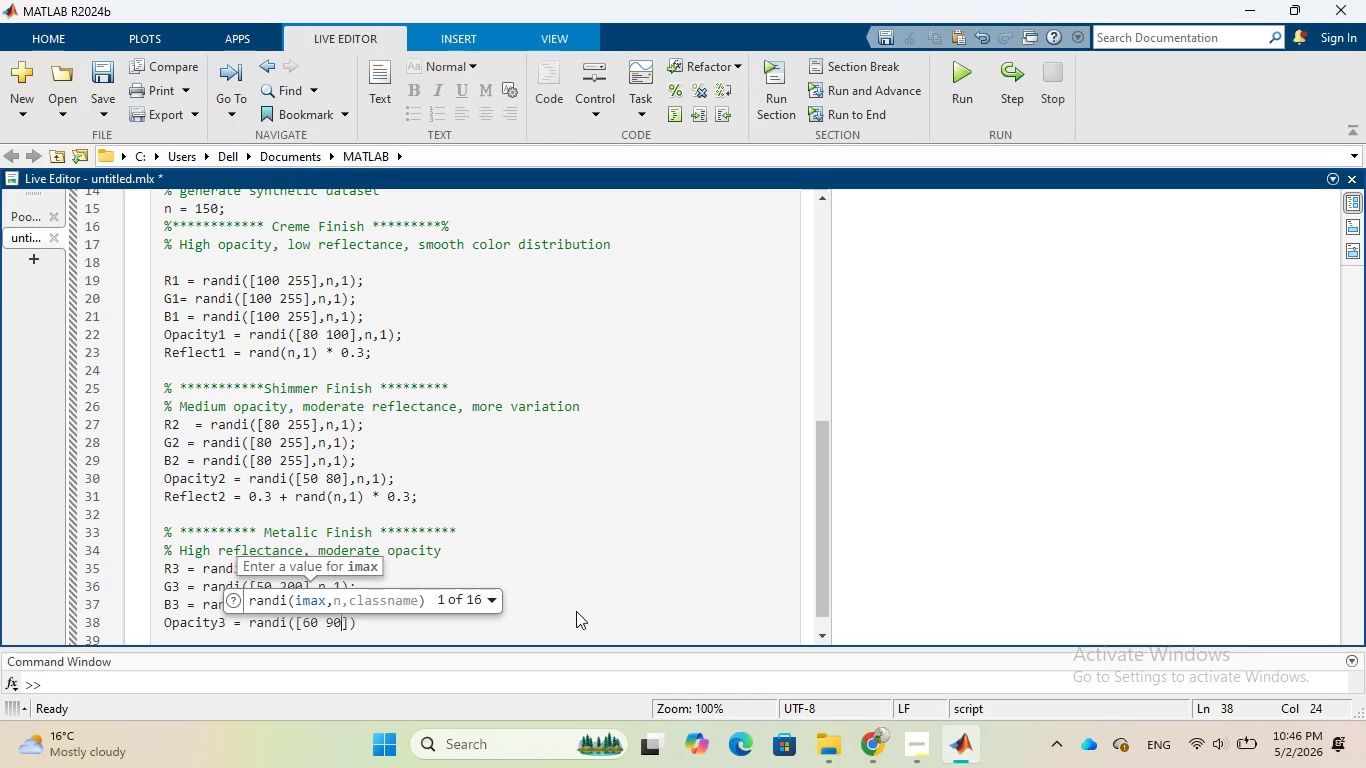 
key(ArrowRight)
 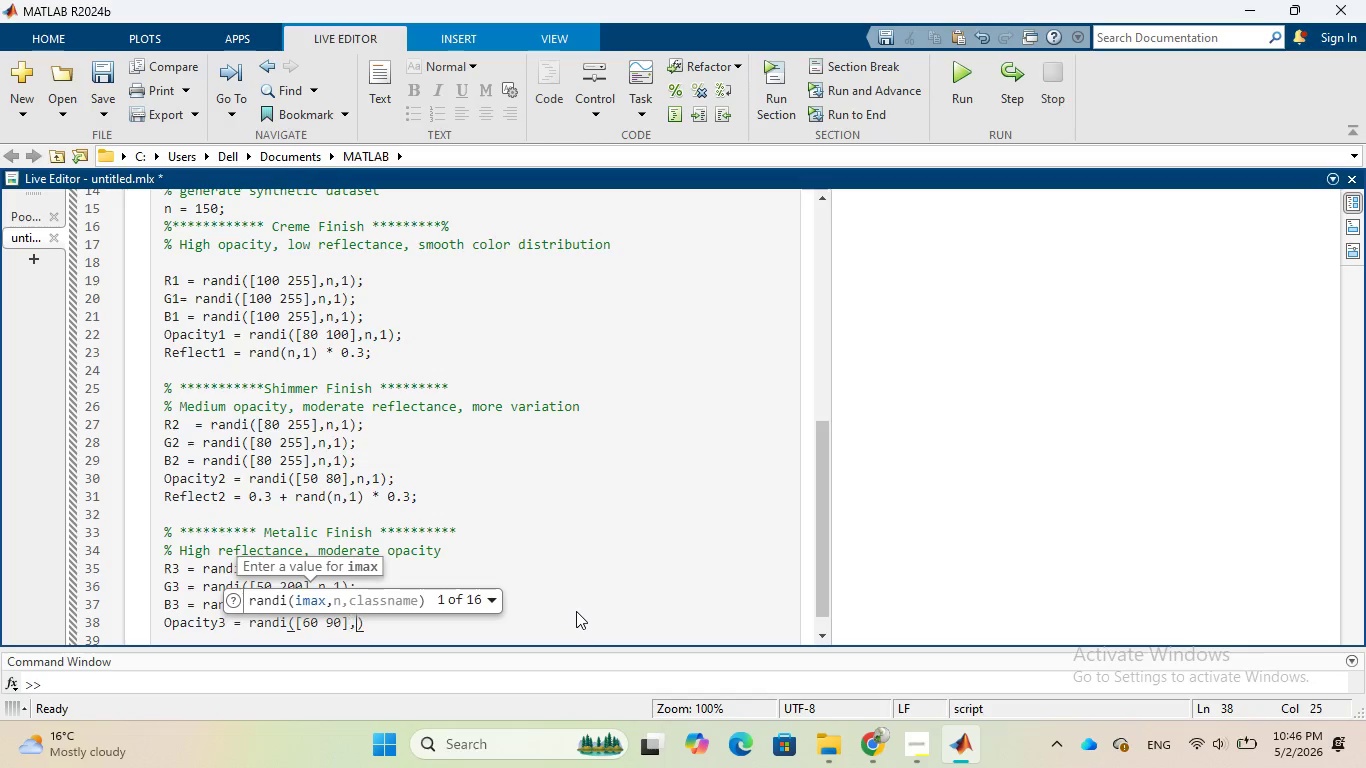 
key(Comma)
 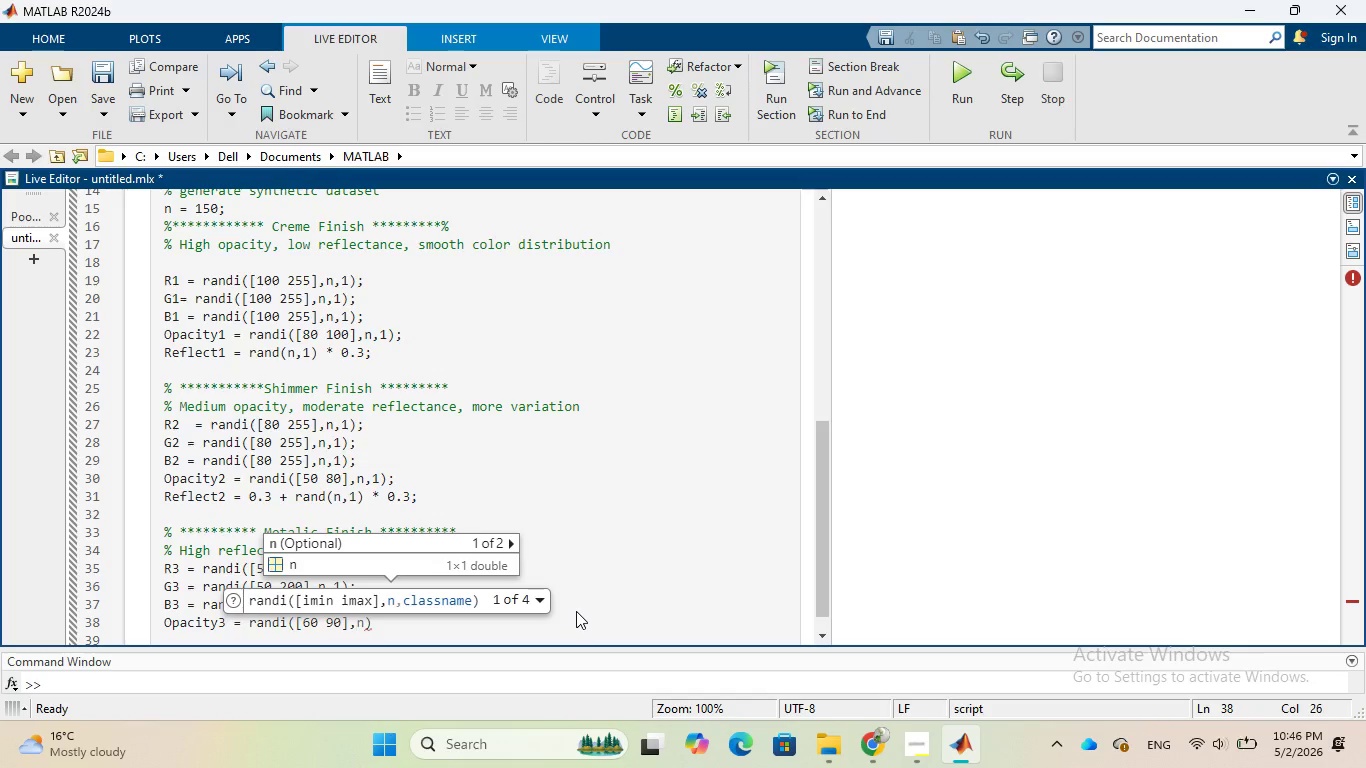 
key(Tab)
 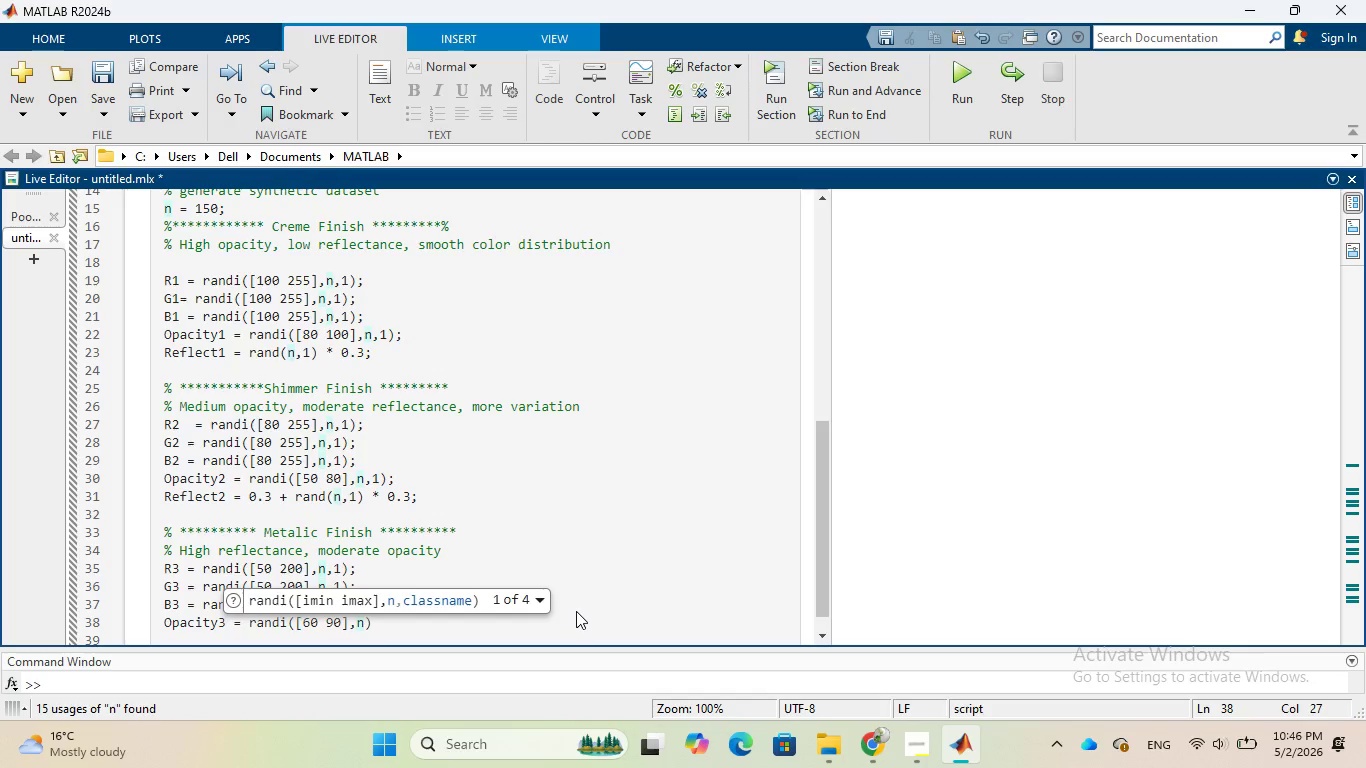 
key(Comma)
 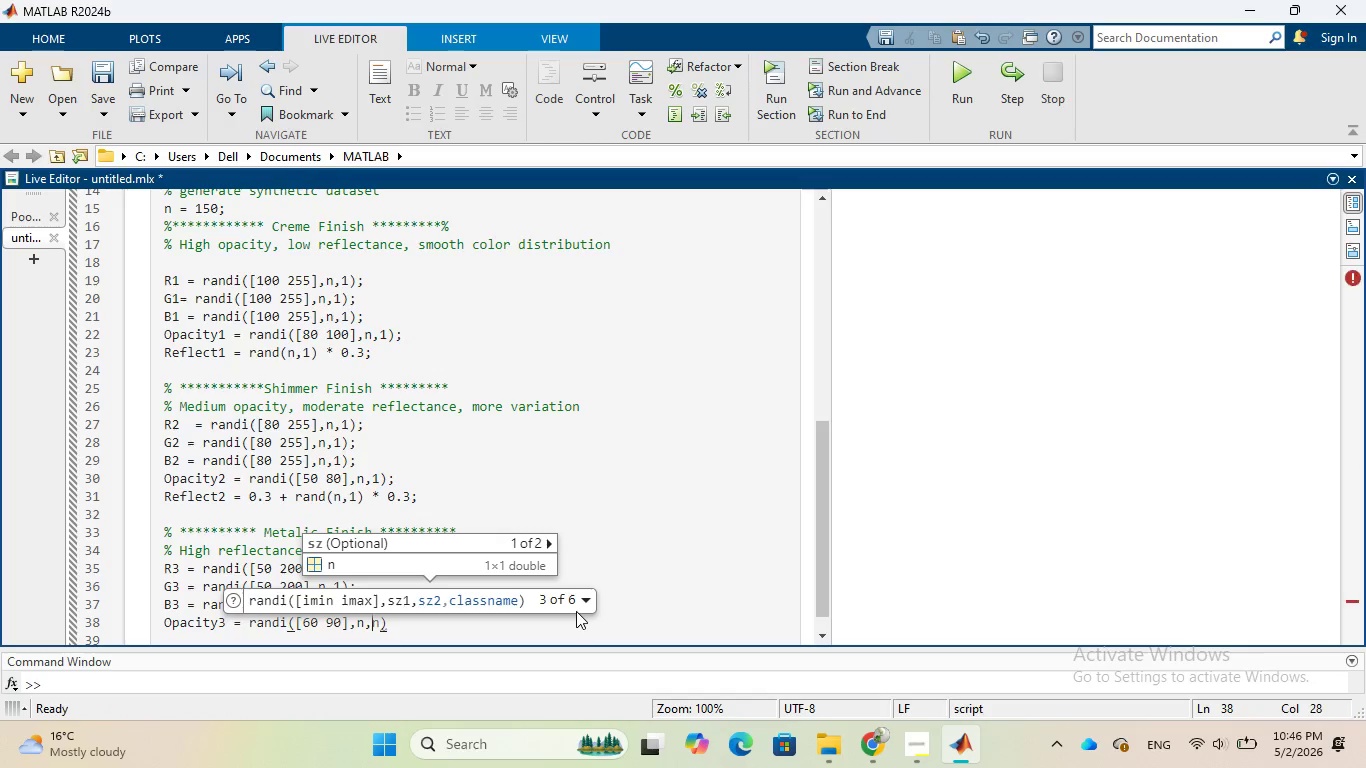 
key(1)
 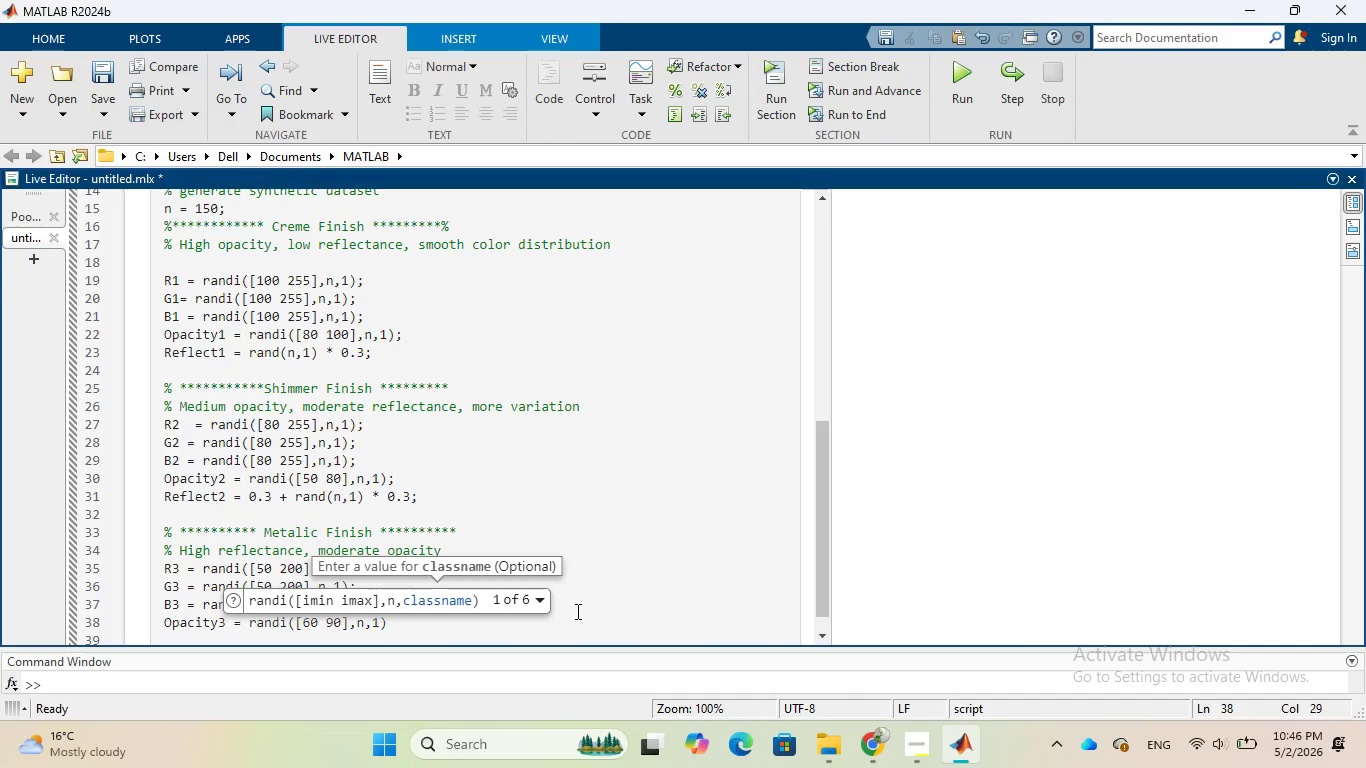 
key(ArrowRight)
 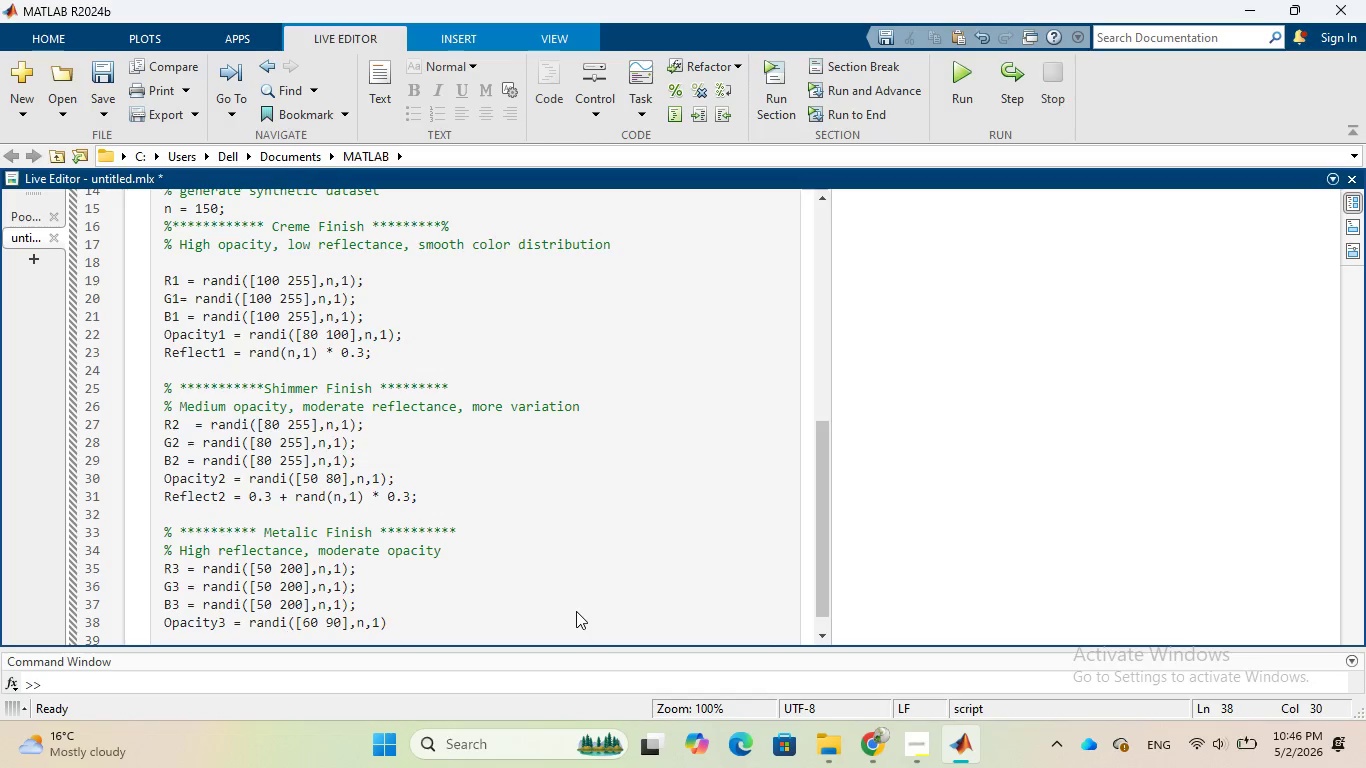 
key(Semicolon)
 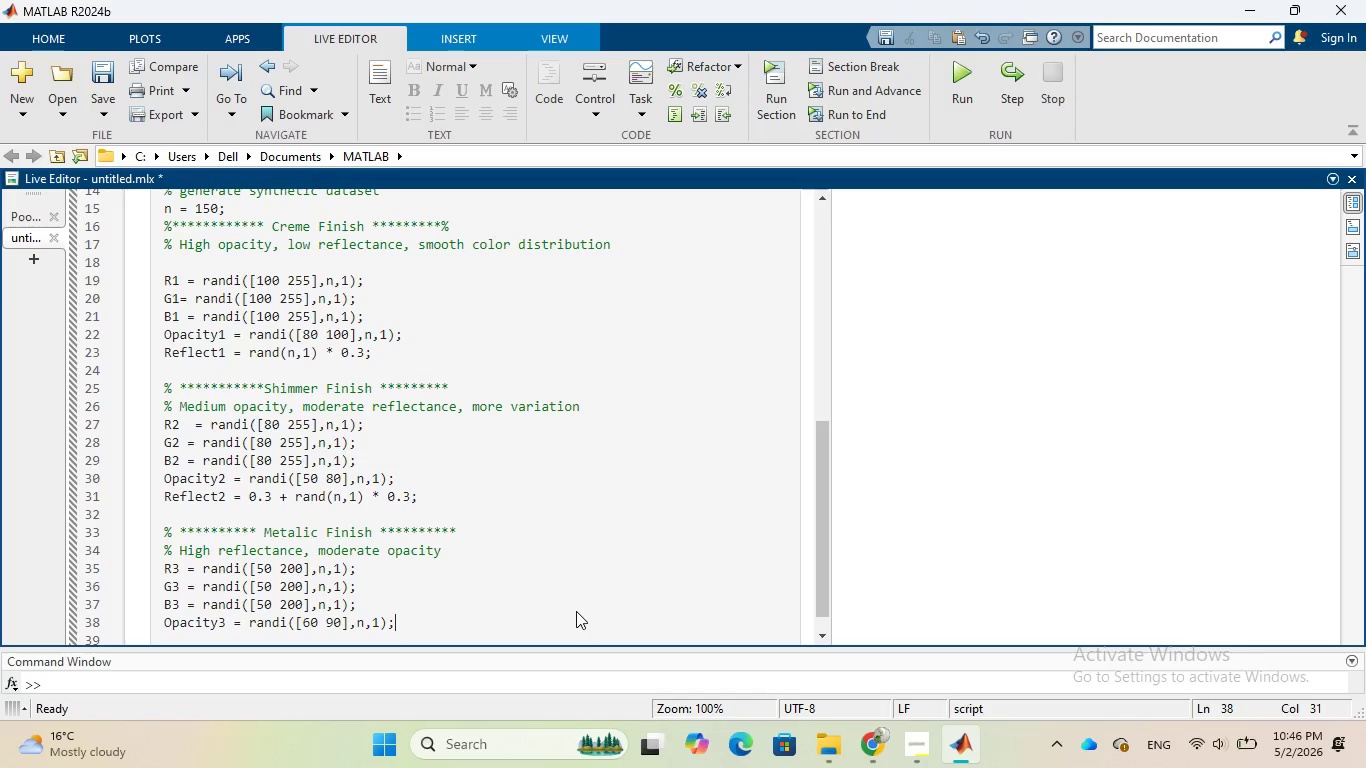 
key(Enter)
 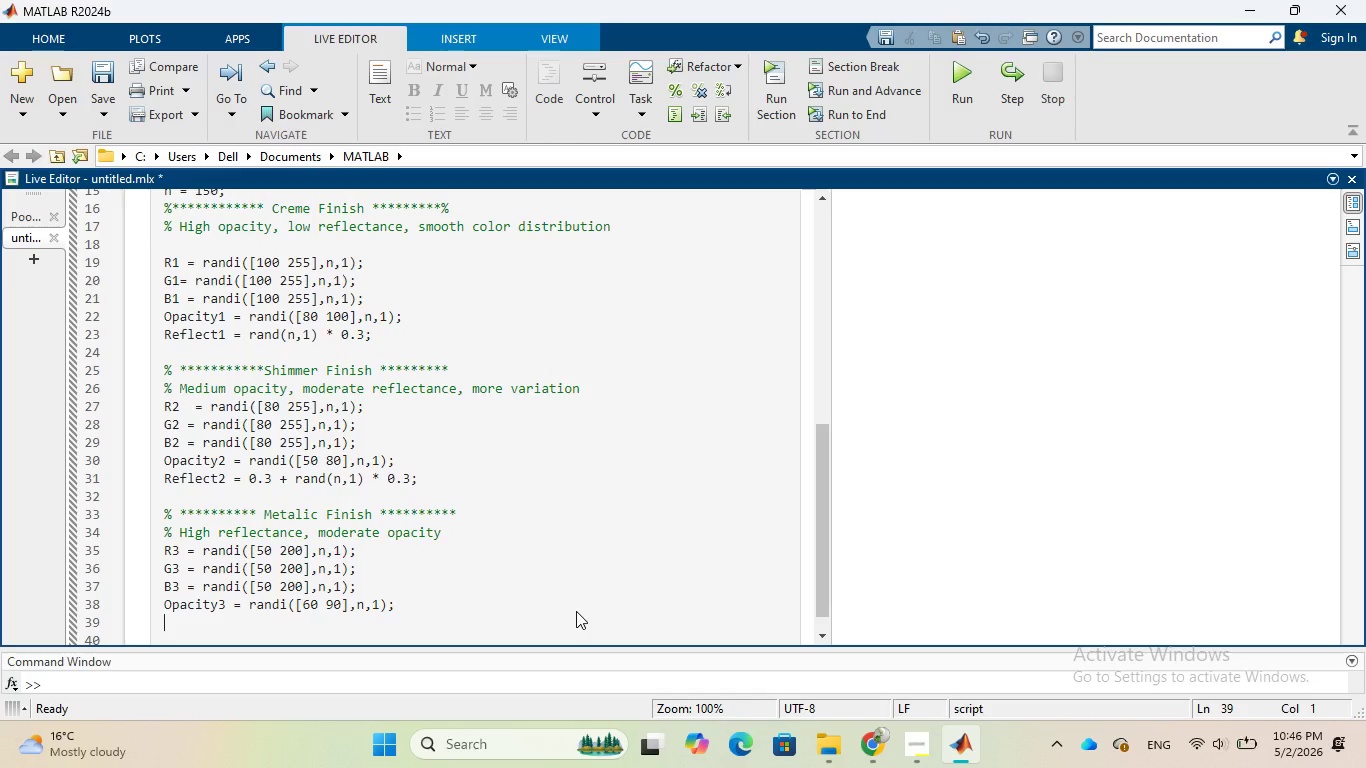 
wait(5.34)
 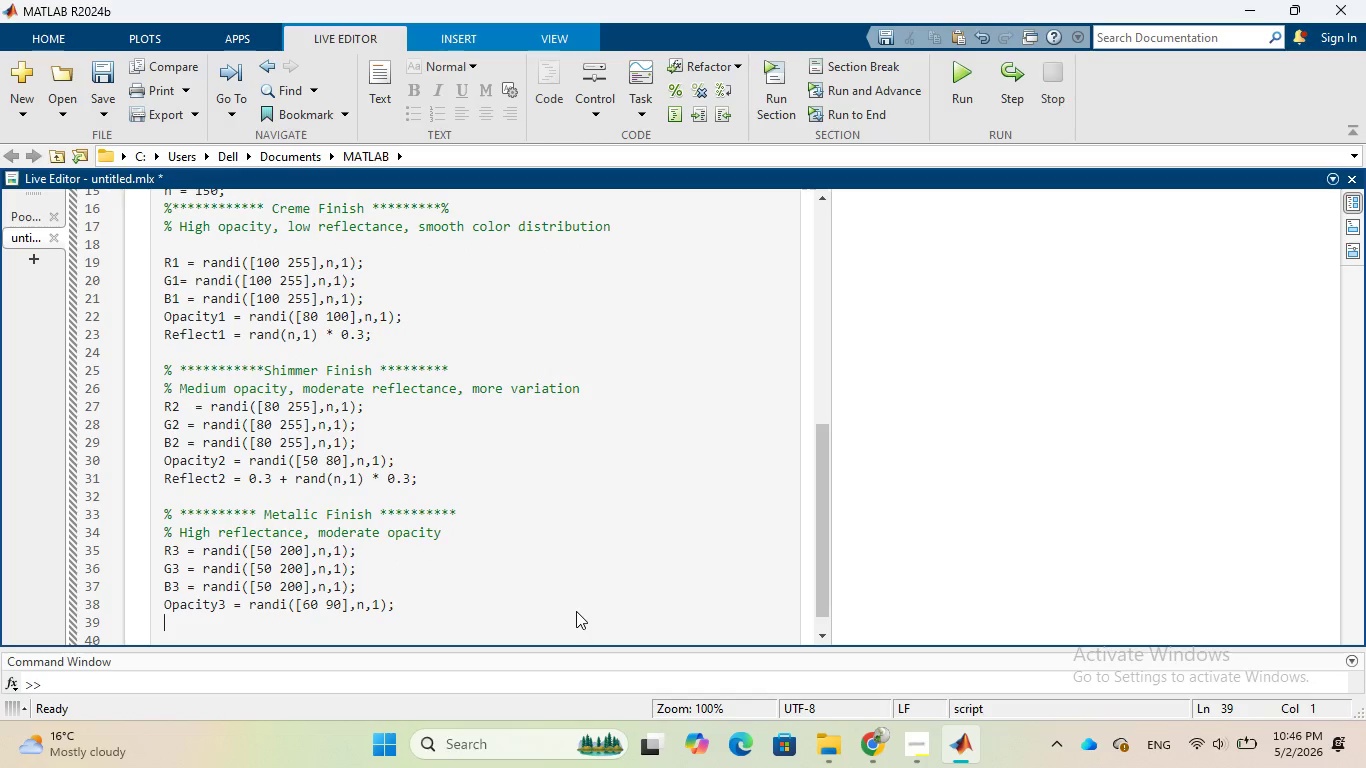 
type(Reflect3 = 0.6 + rand(n,1)
 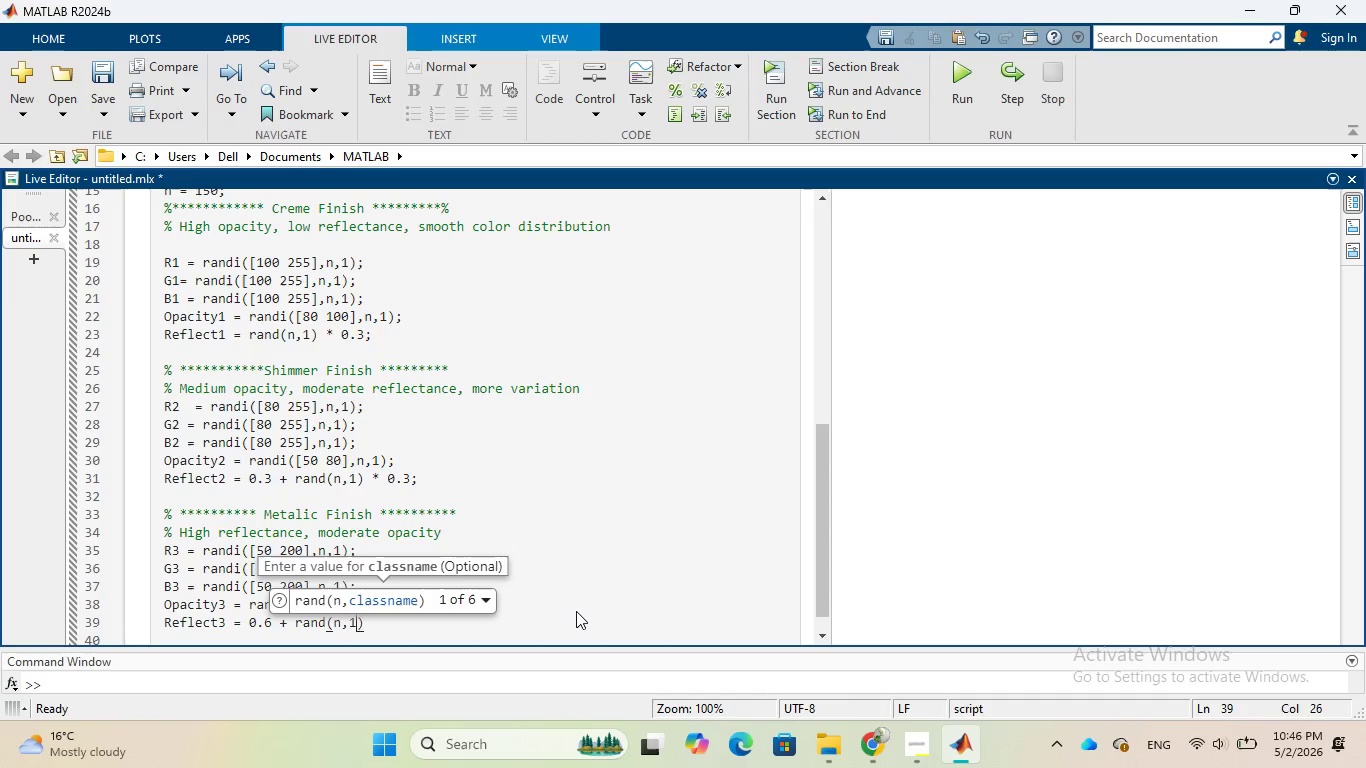 
key(ArrowRight)
 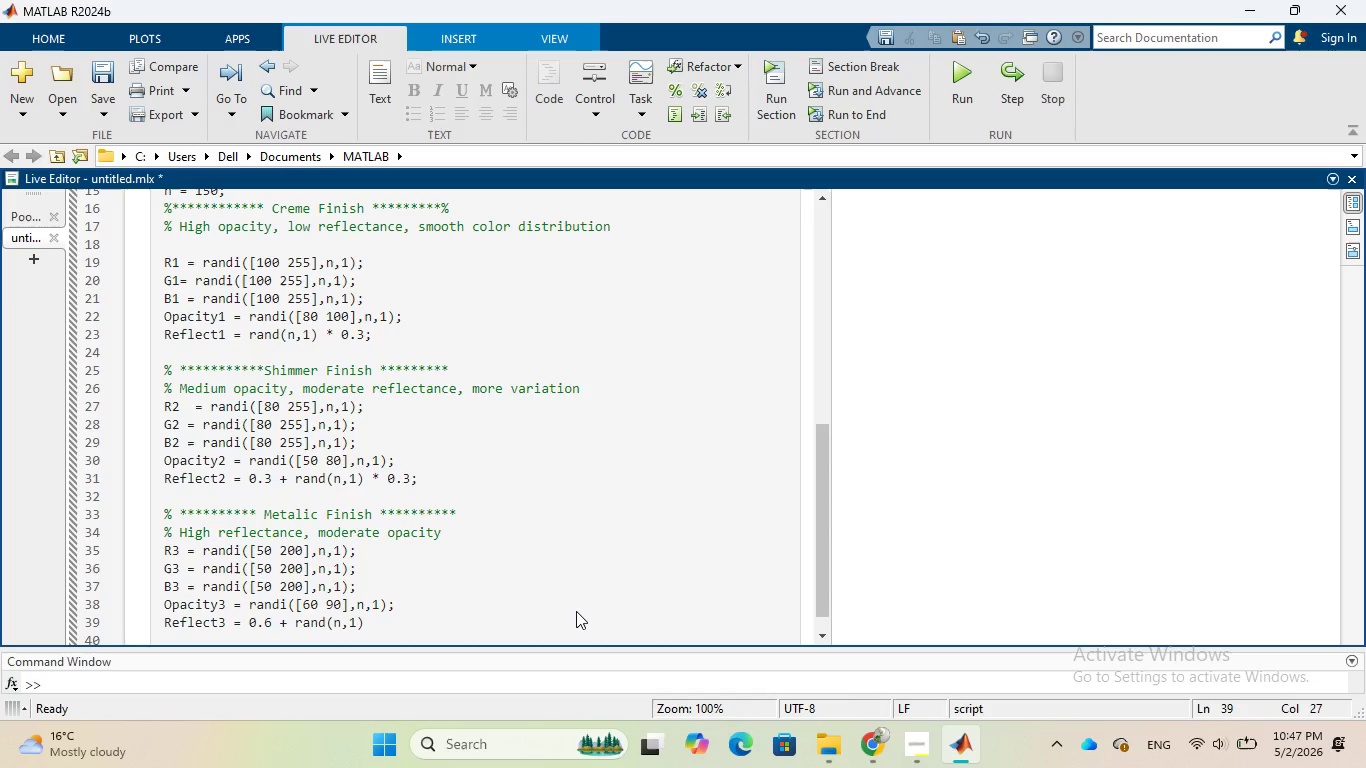 
key(Space)
 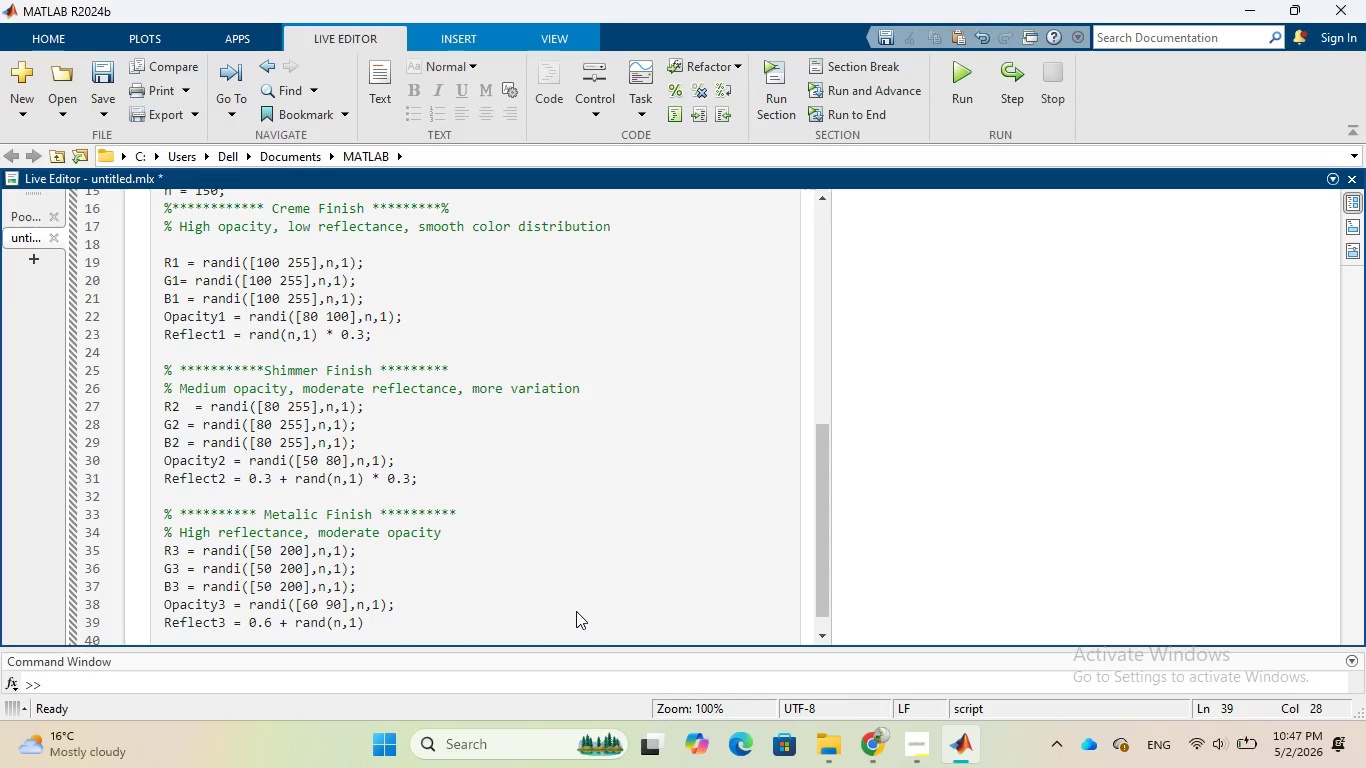 
key(Shift+8)
 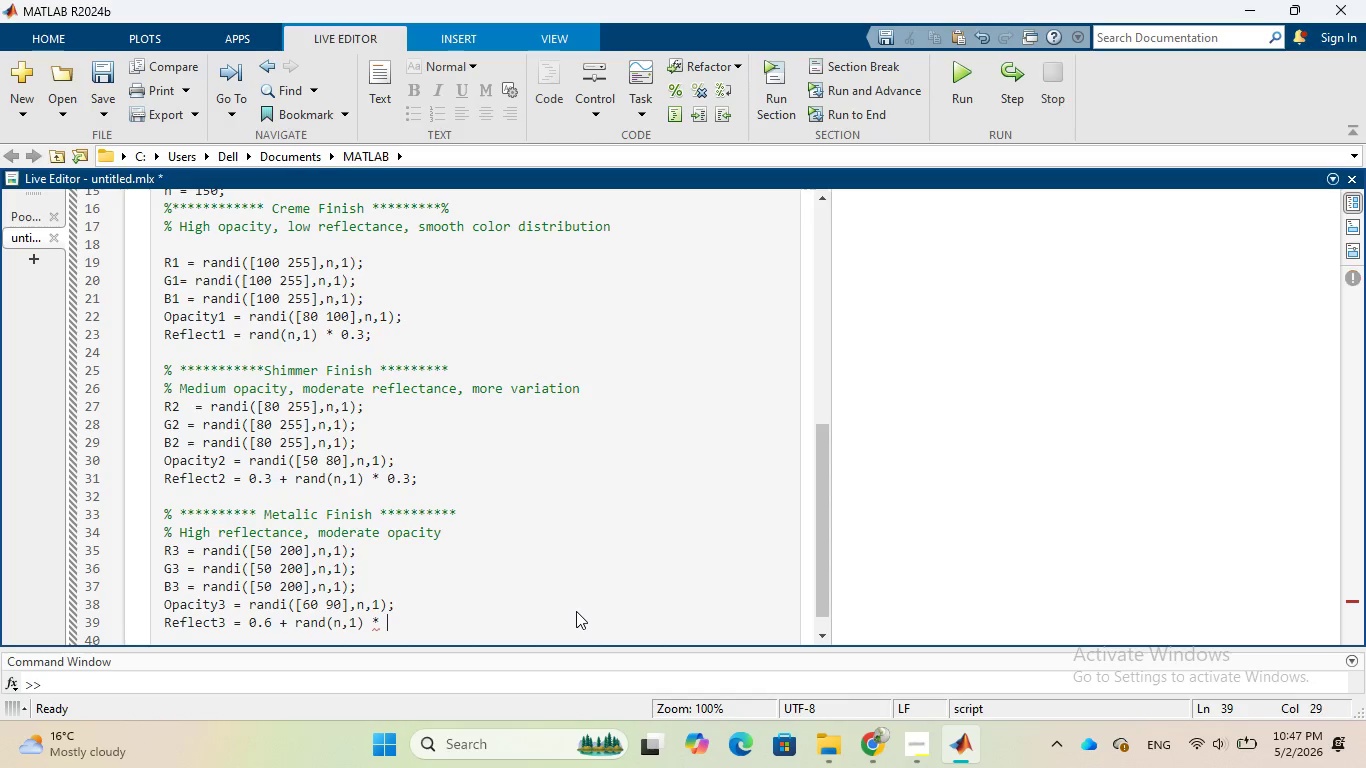 
key(Space)
 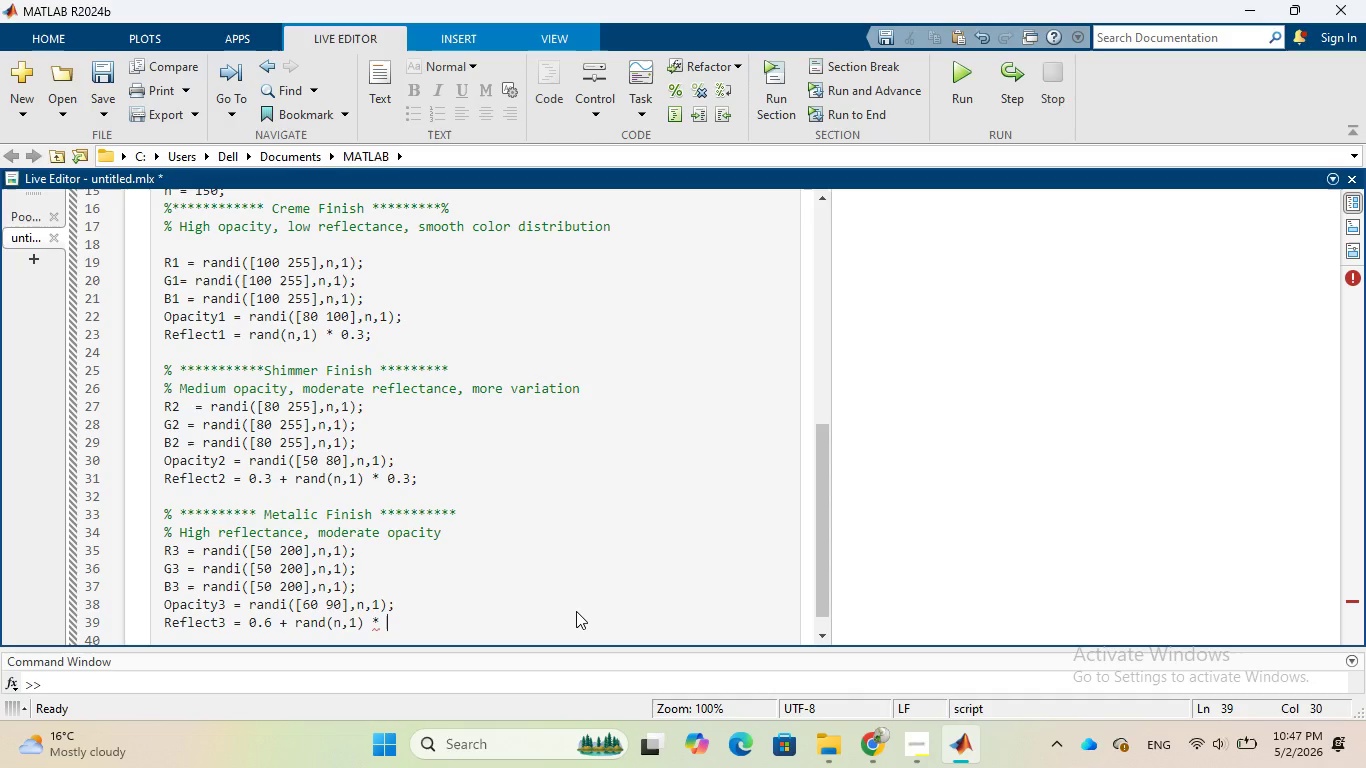 
key(0)
 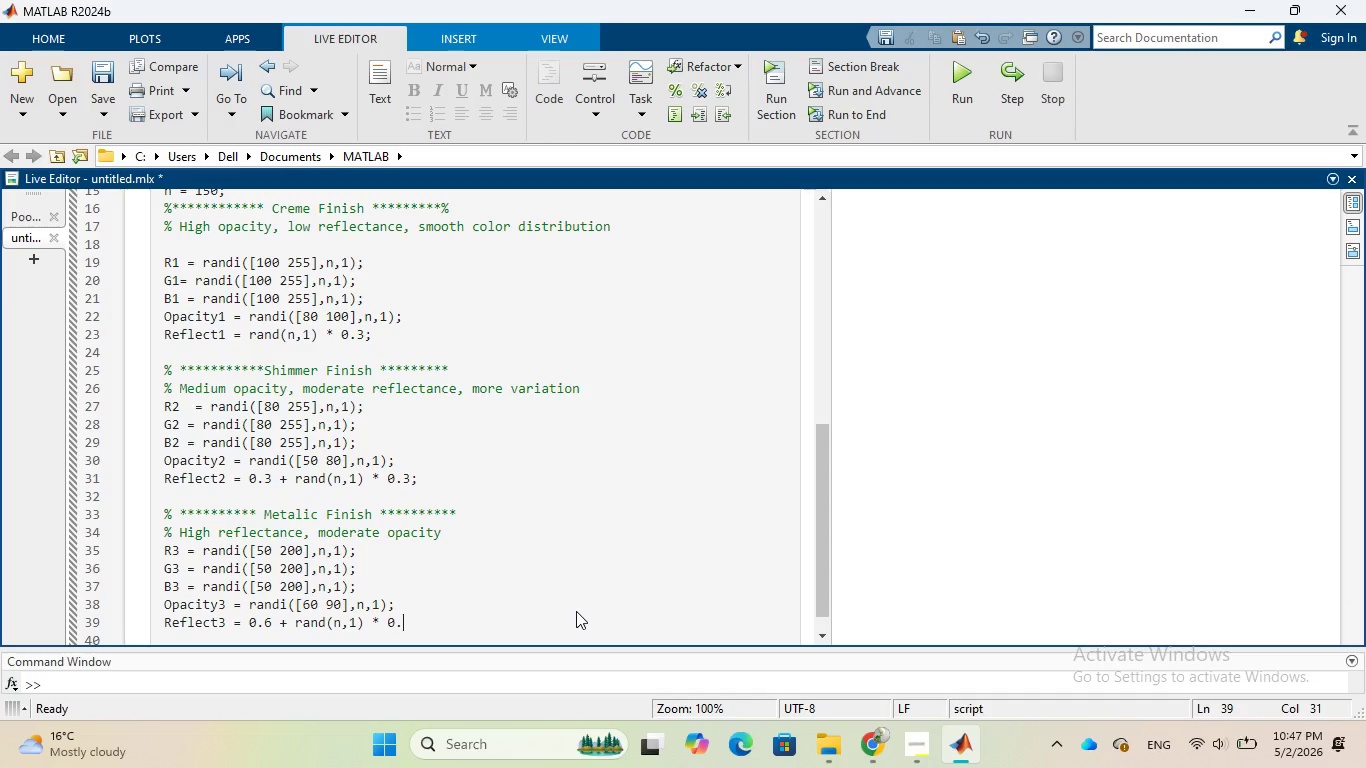 
key(Period)
 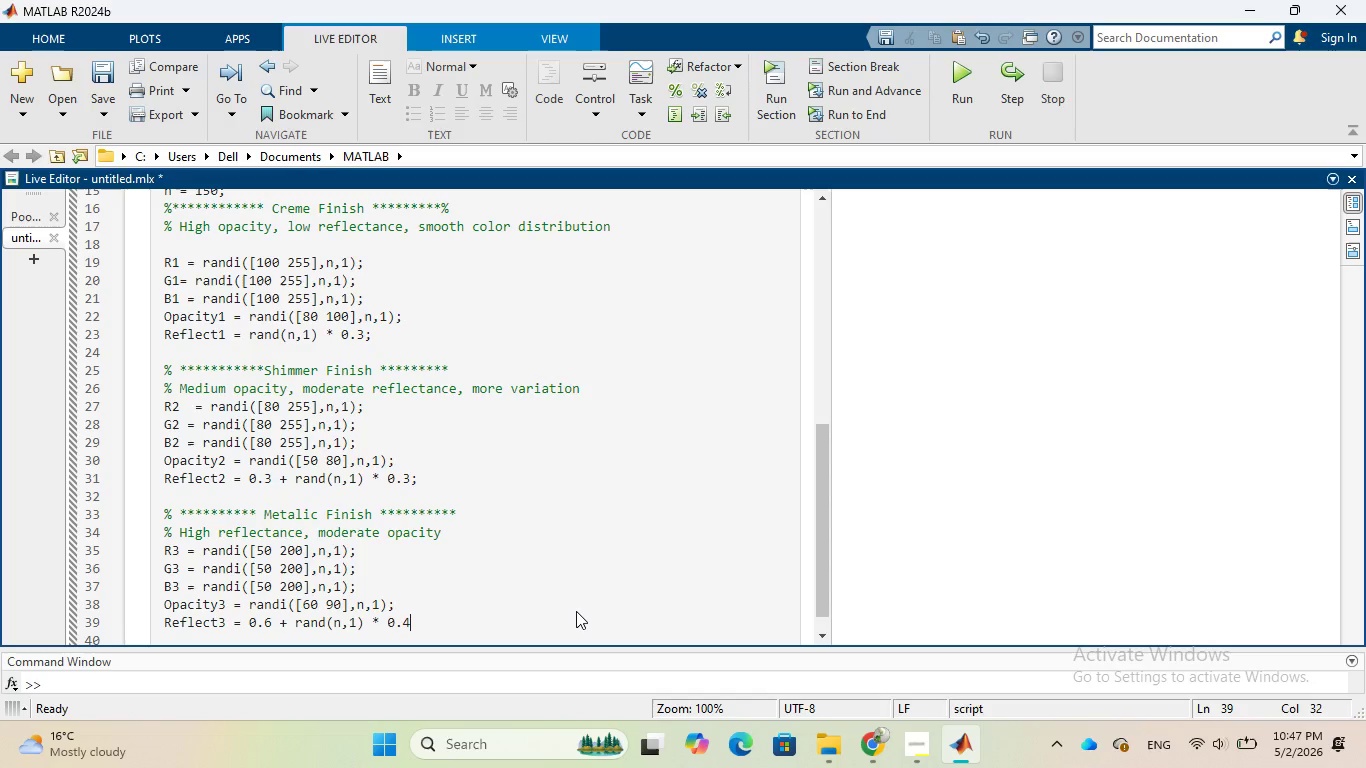 
key(4)
 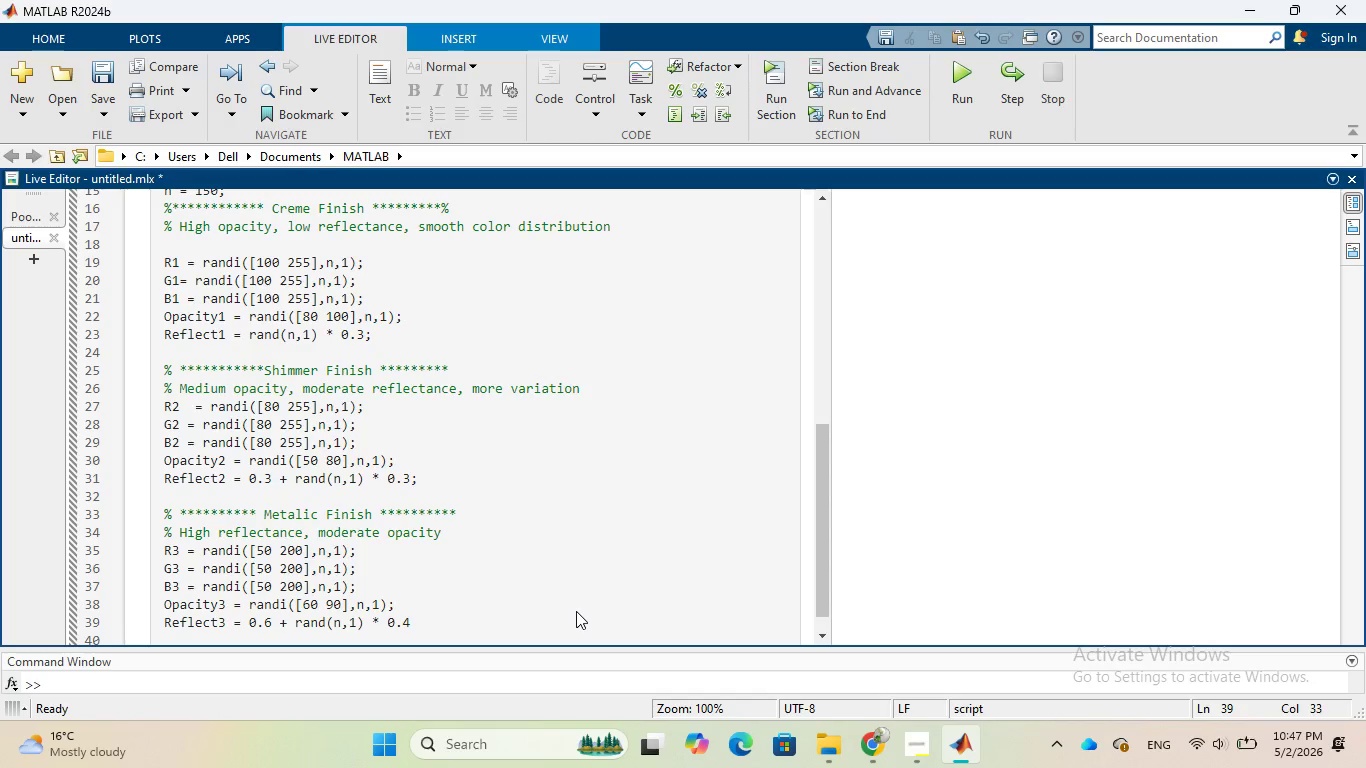 
key(Semicolon)
 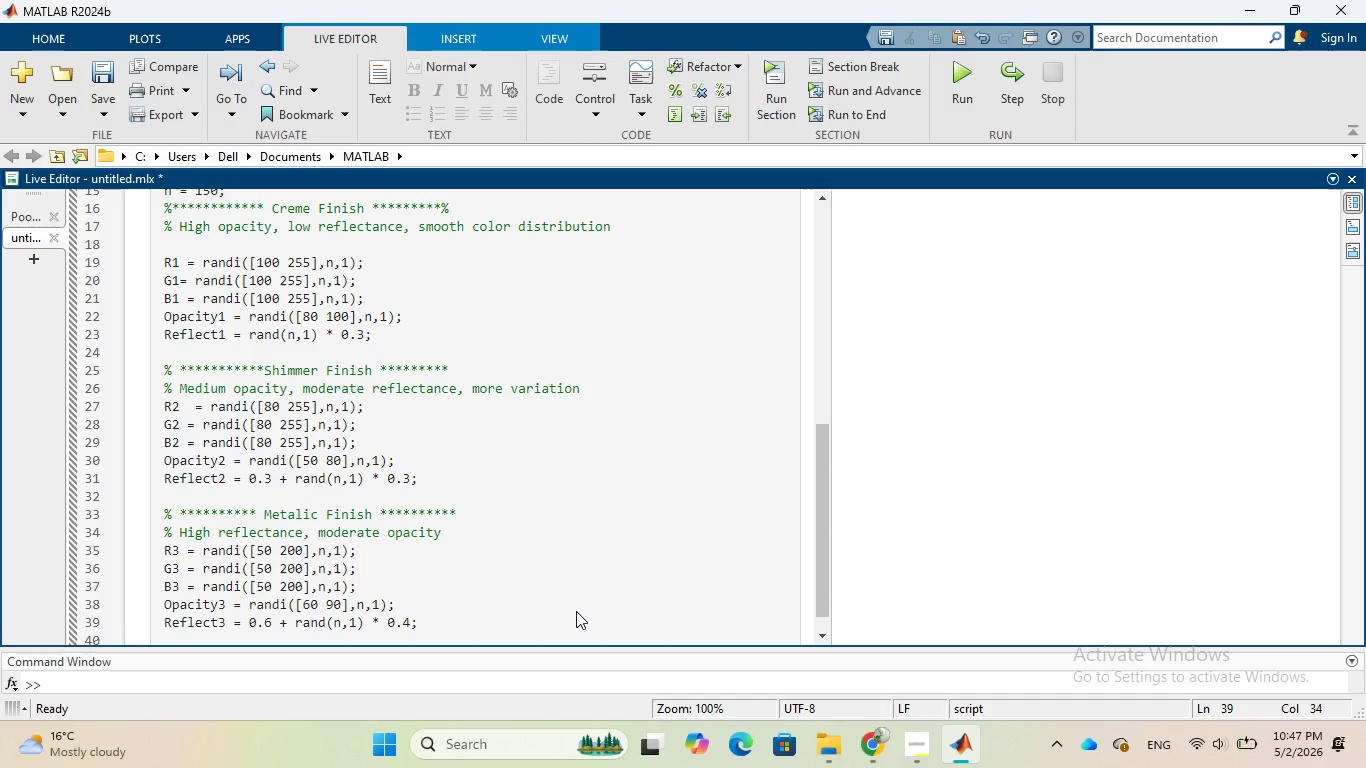 
wait(16.89)
 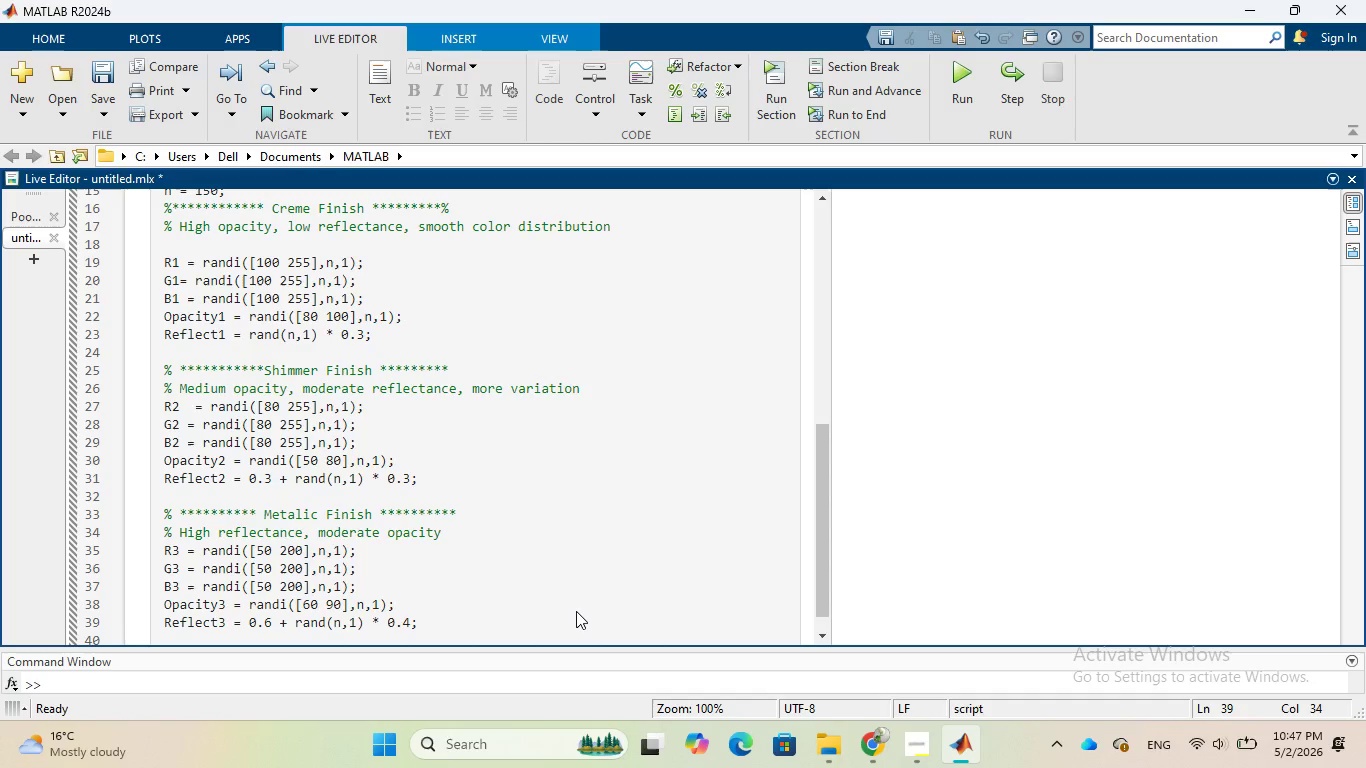 
key(Enter)
 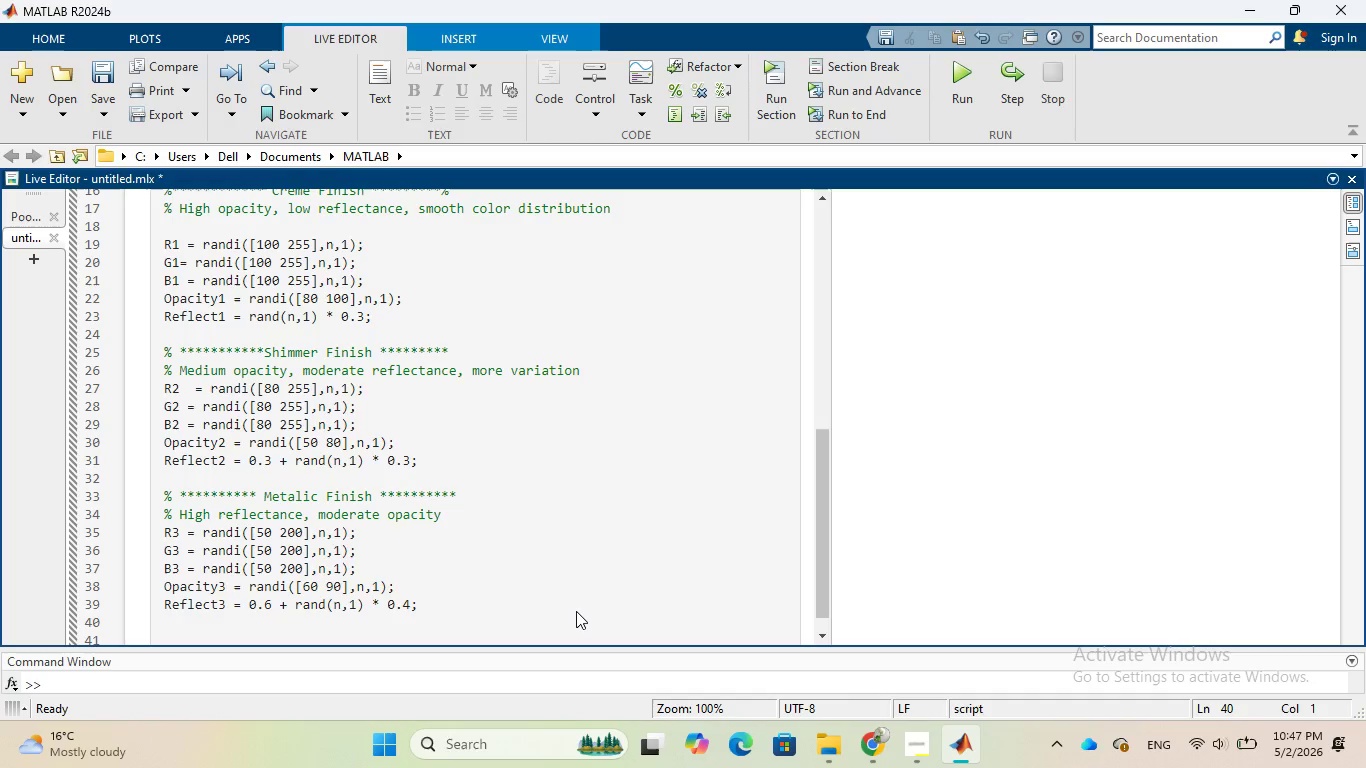 
key(Enter)
 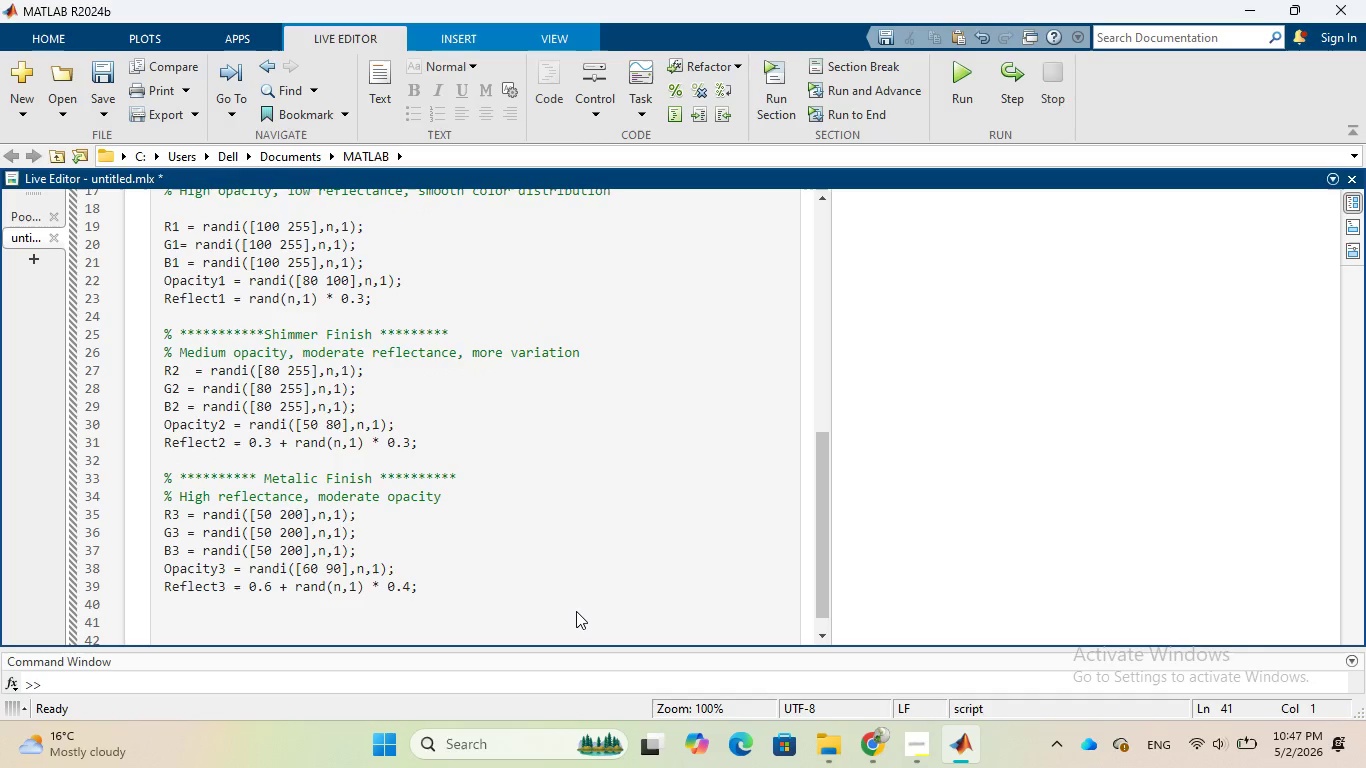 
key(Shift+5)
 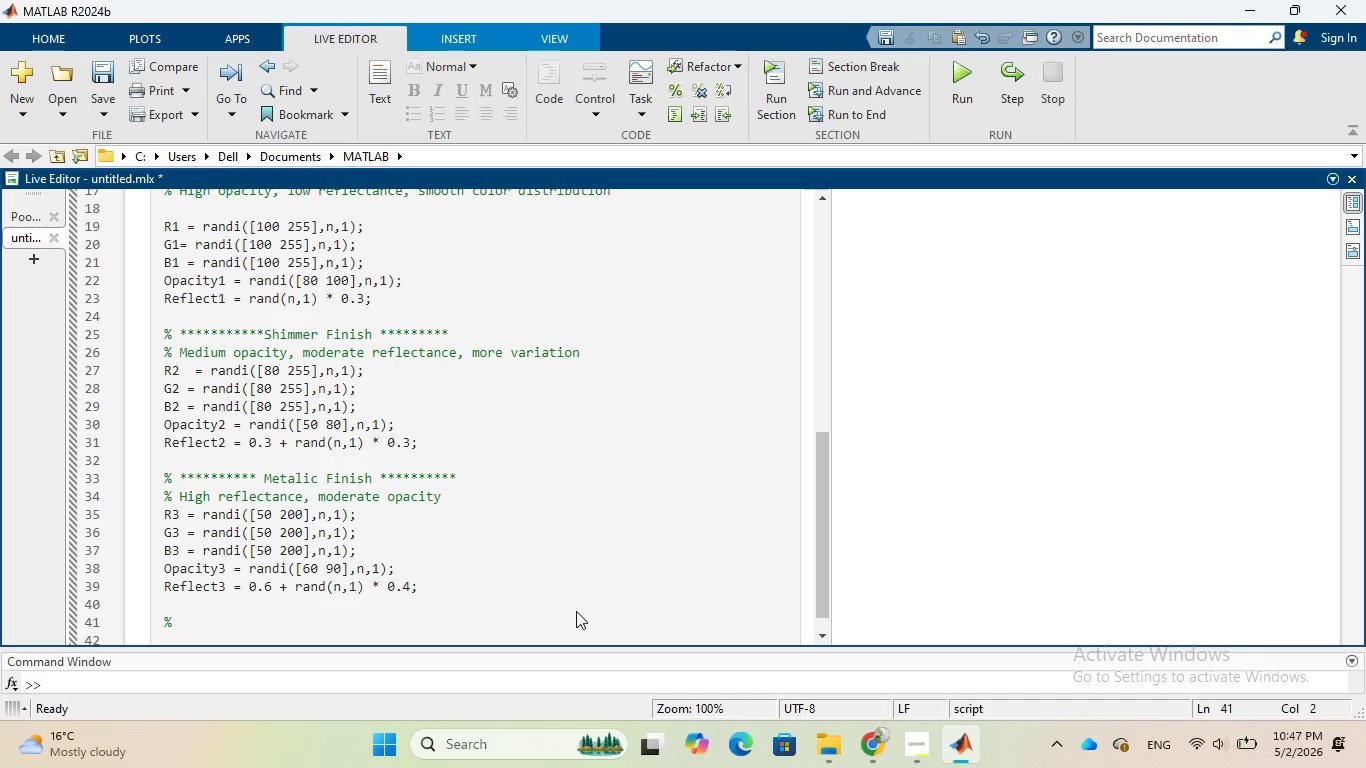 
key(Space)
 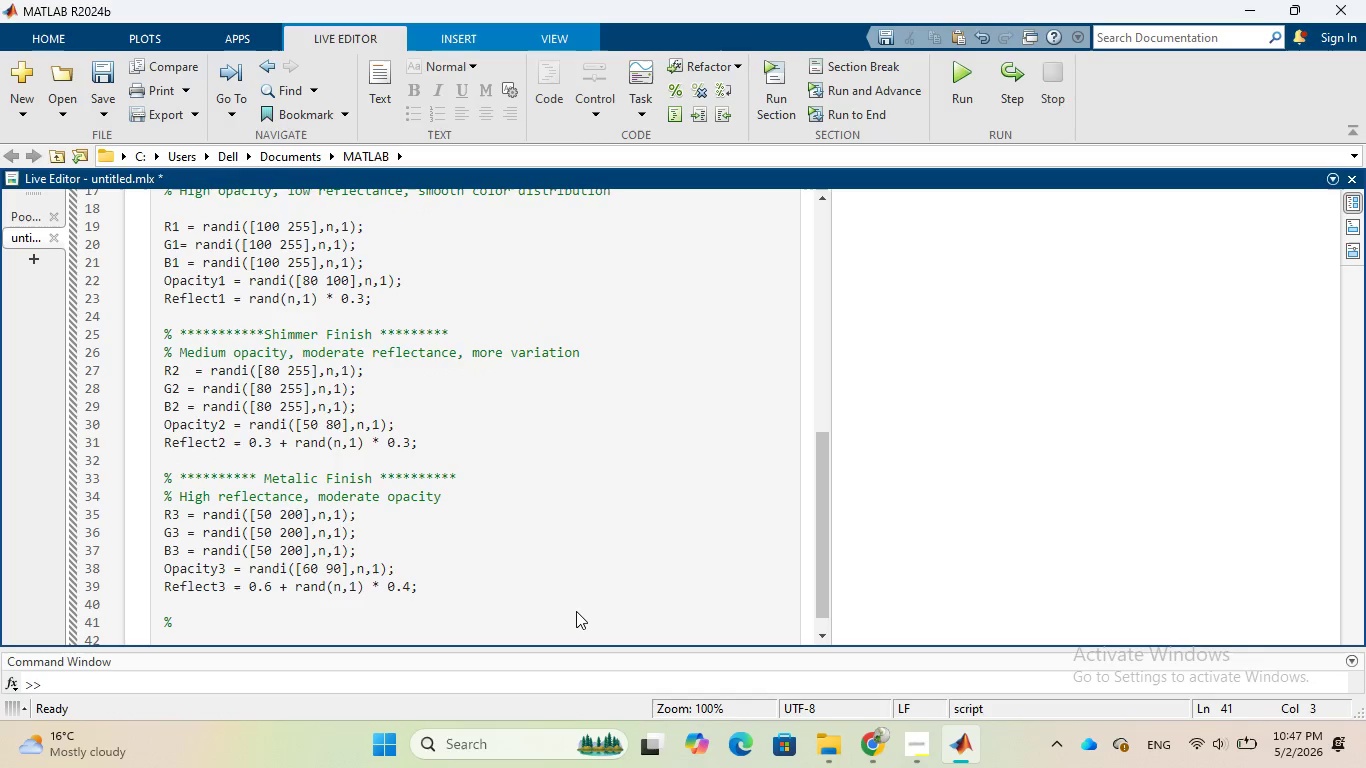 
hold_key(key=ShiftRight, duration=2.78)
 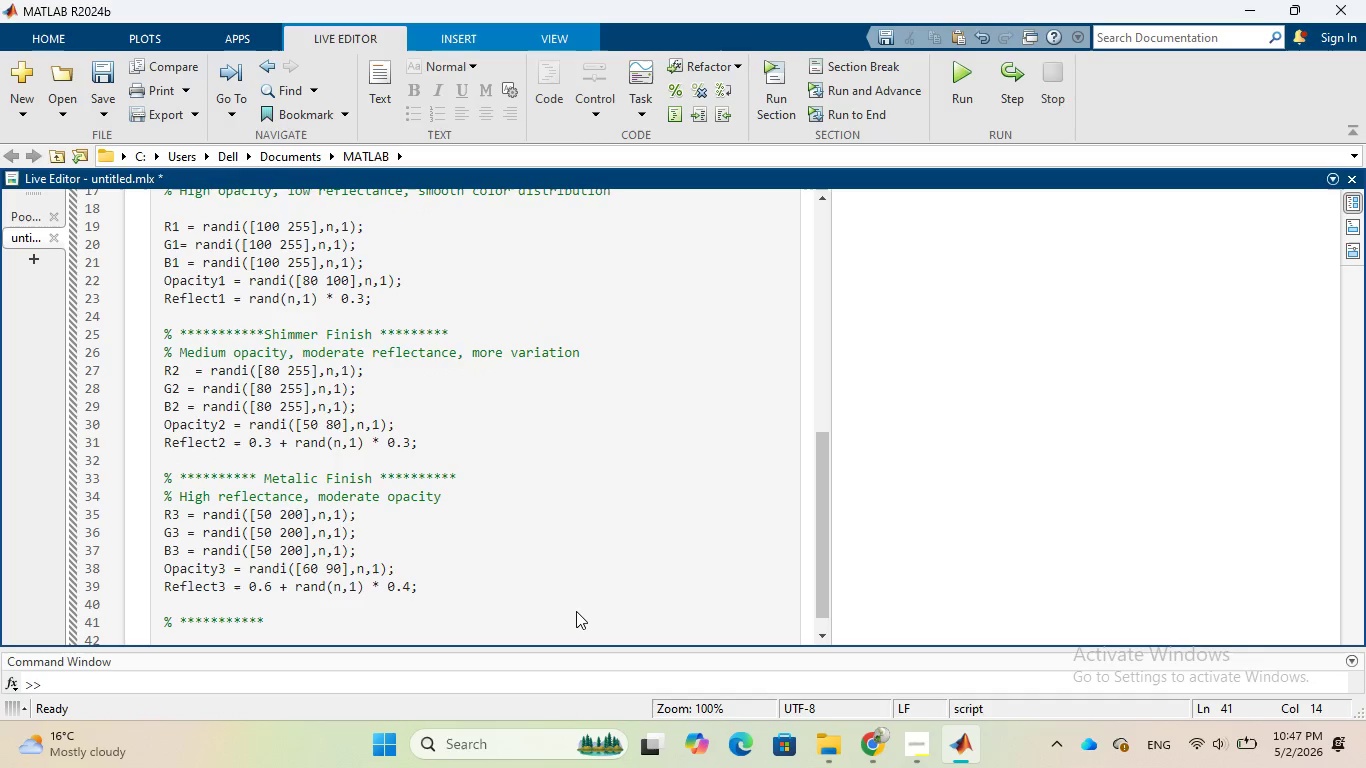 
hold_key(key=8, duration=0.77)
 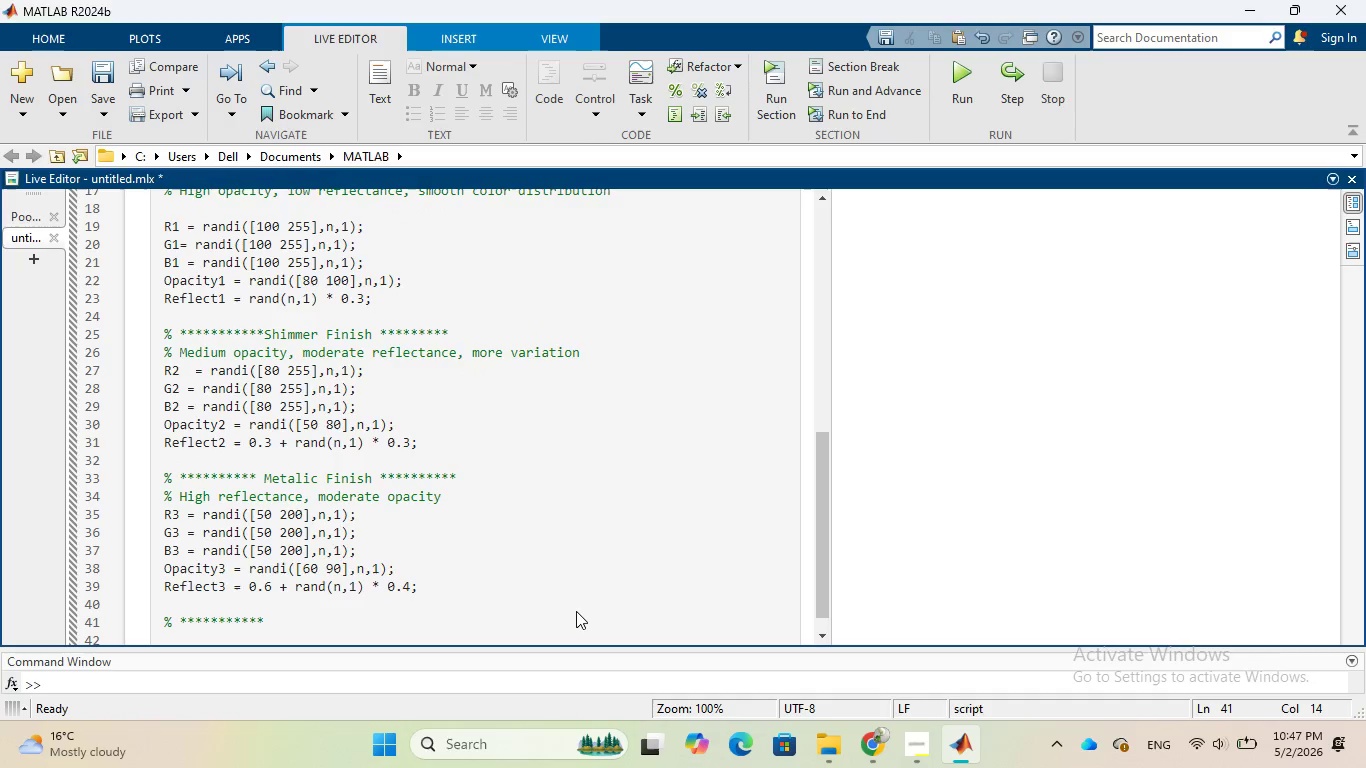 
type( Holographic Finish ***)
 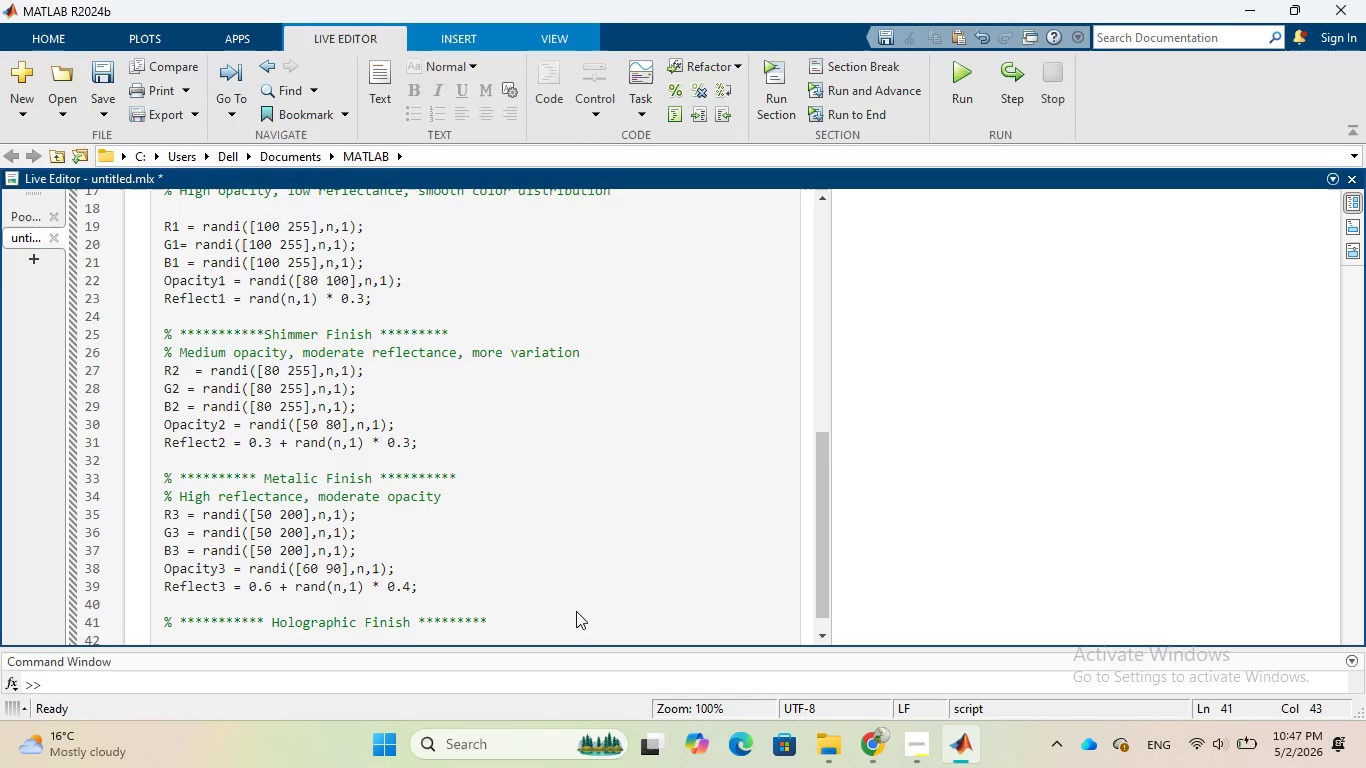 
key(Enter)
 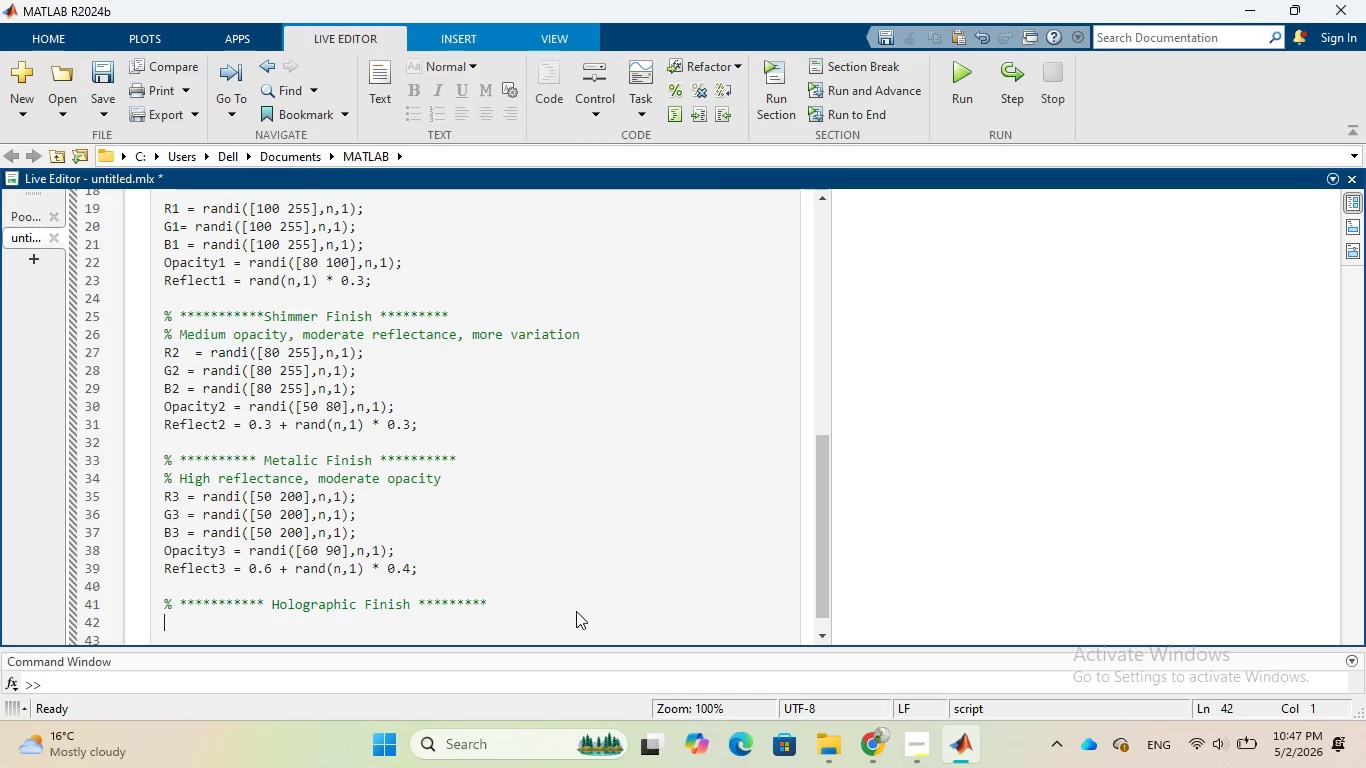 
wait(5.22)
 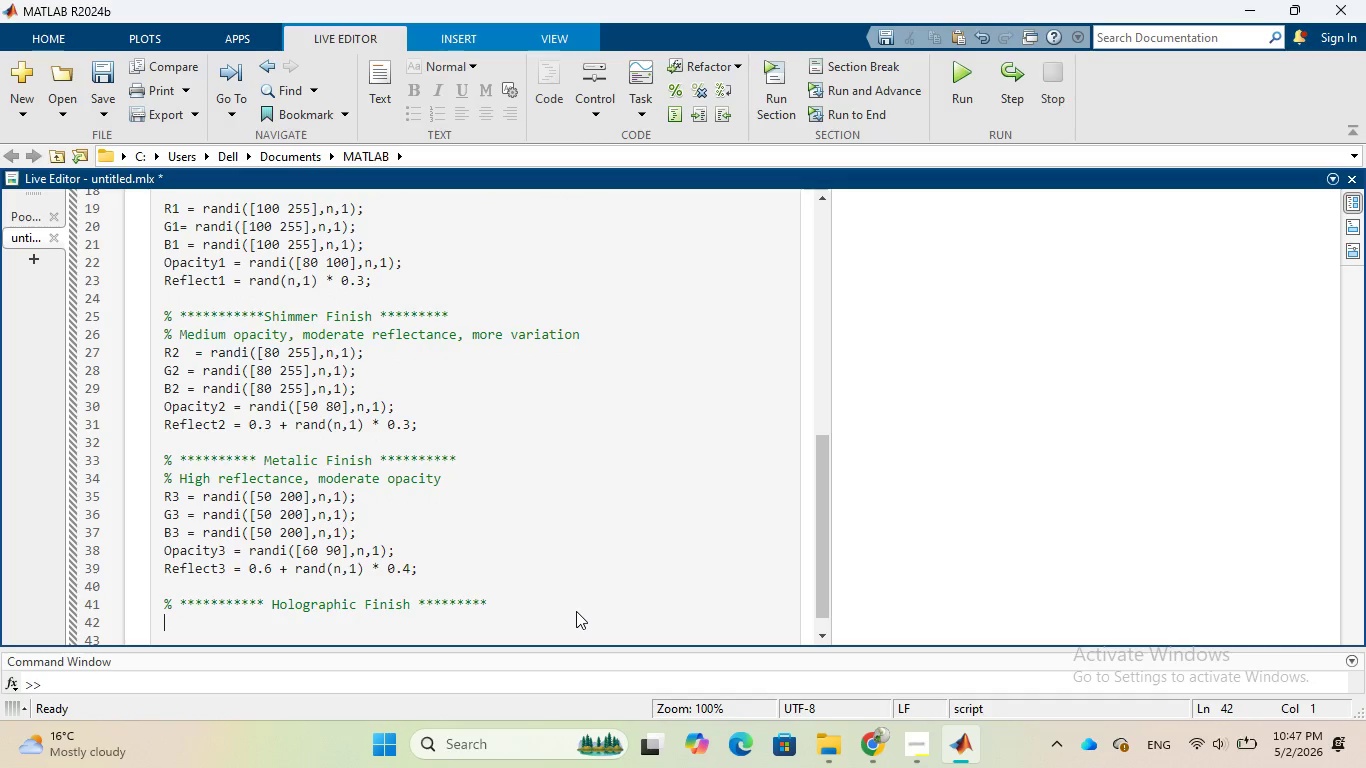 
type(% Hih)
key(Backspace)
type(gh reflectane and high RGB variability)
 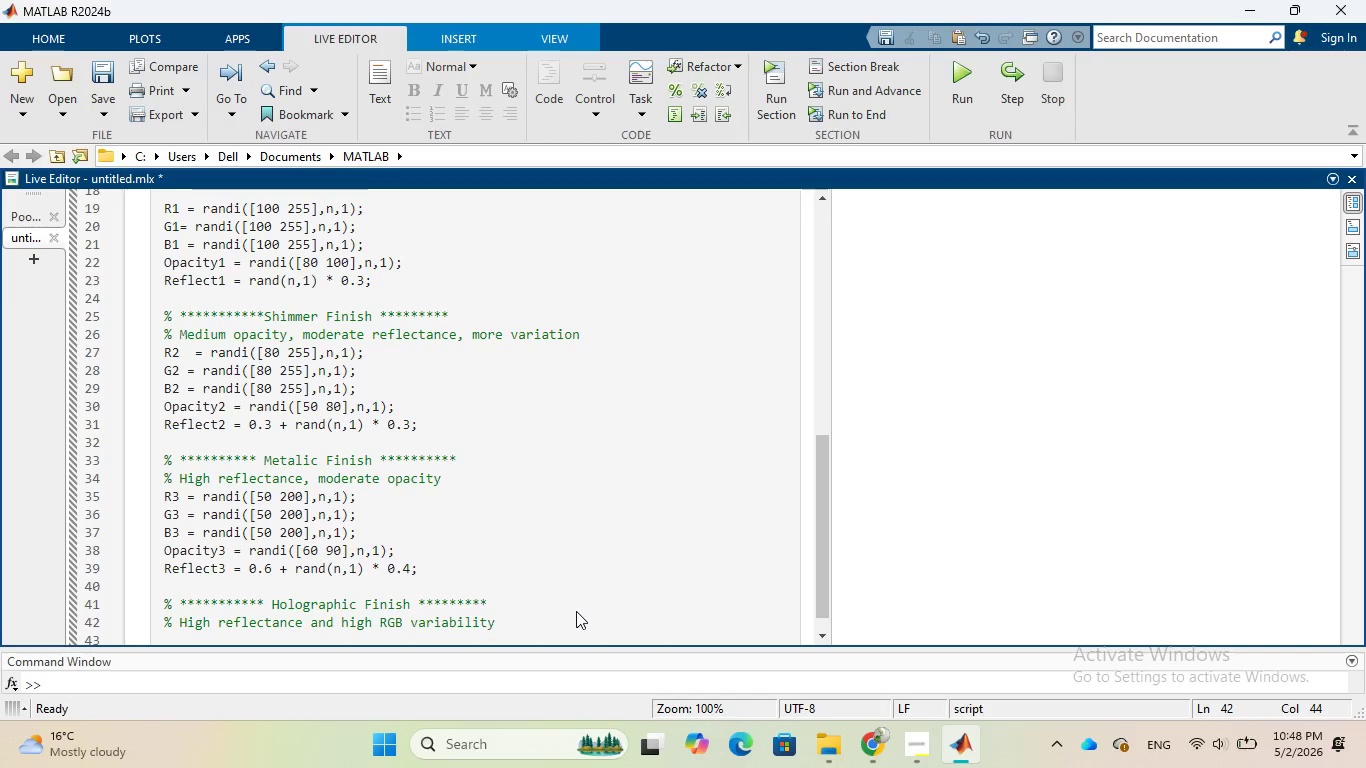 
key(Enter)
 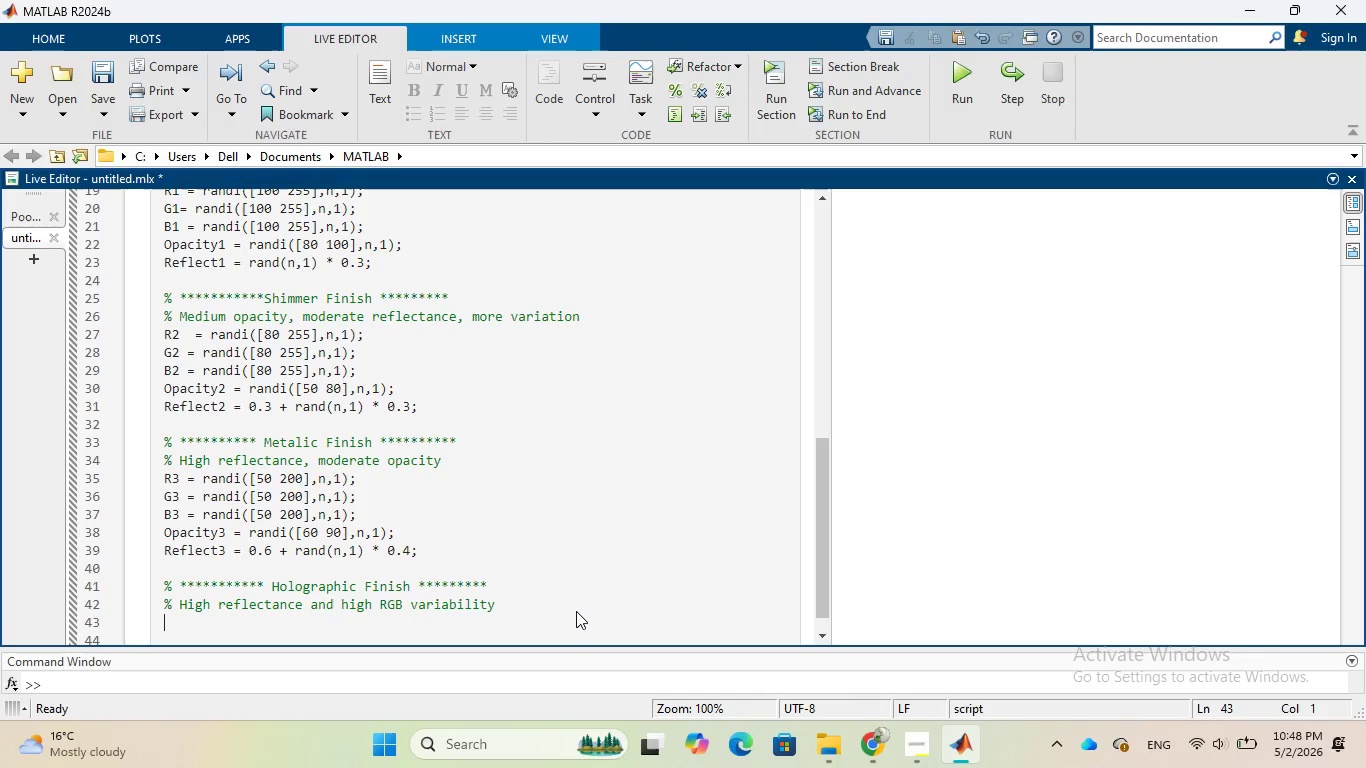 
type(R4 = )
 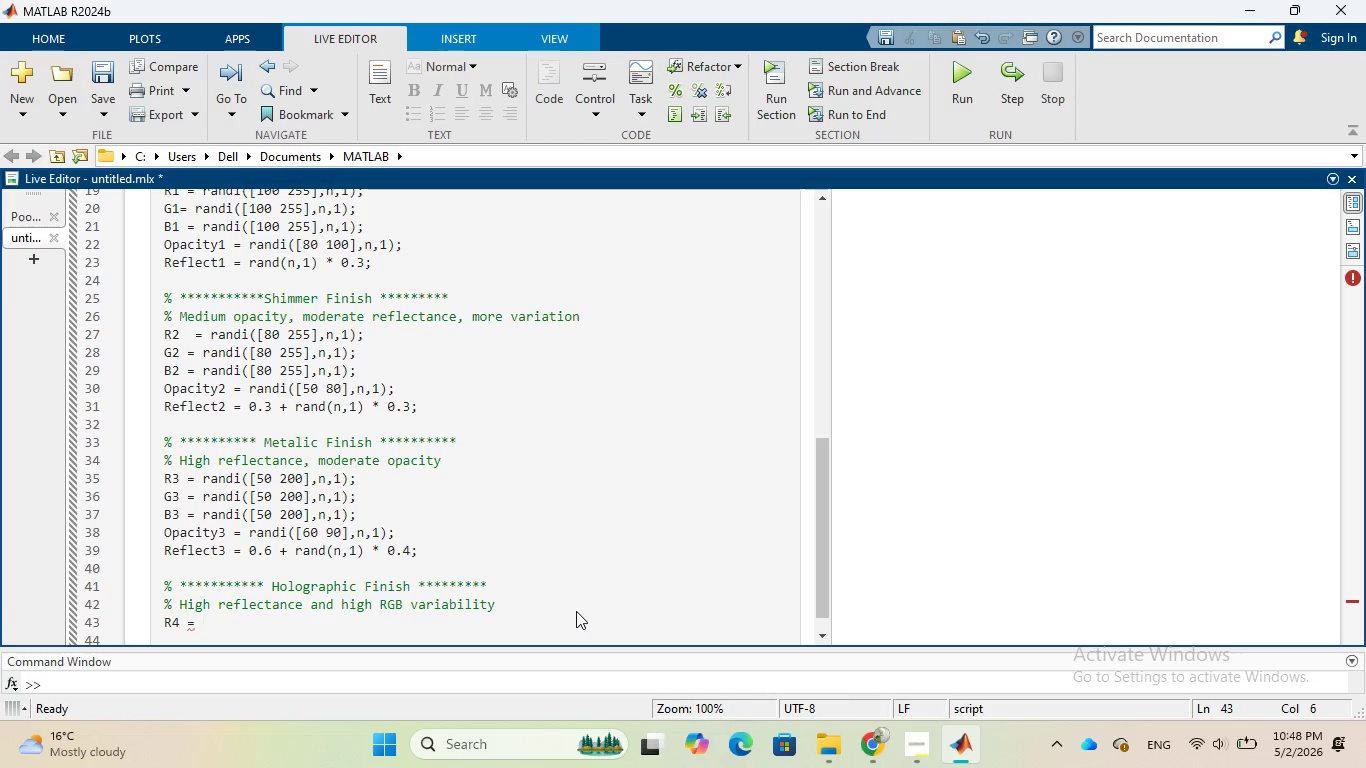 
type(randi()
 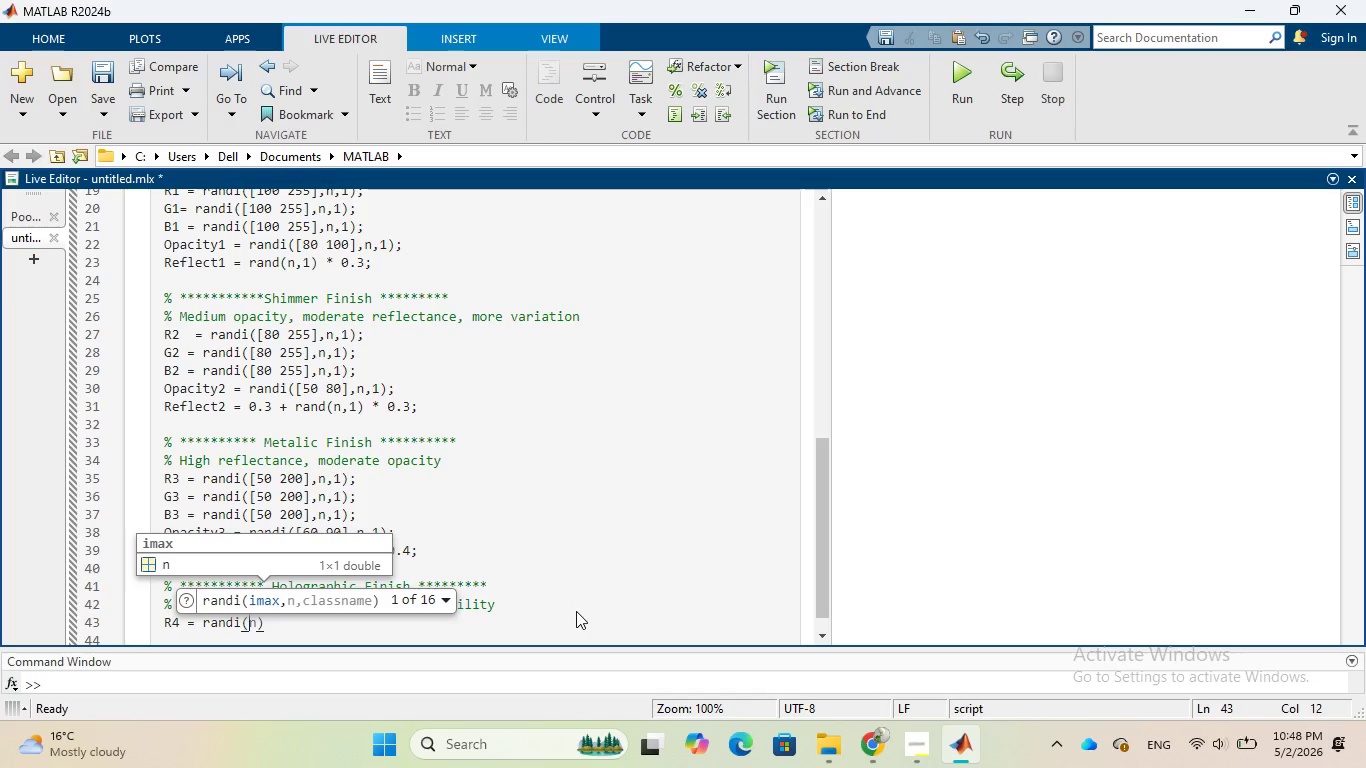 
type([0 255)
 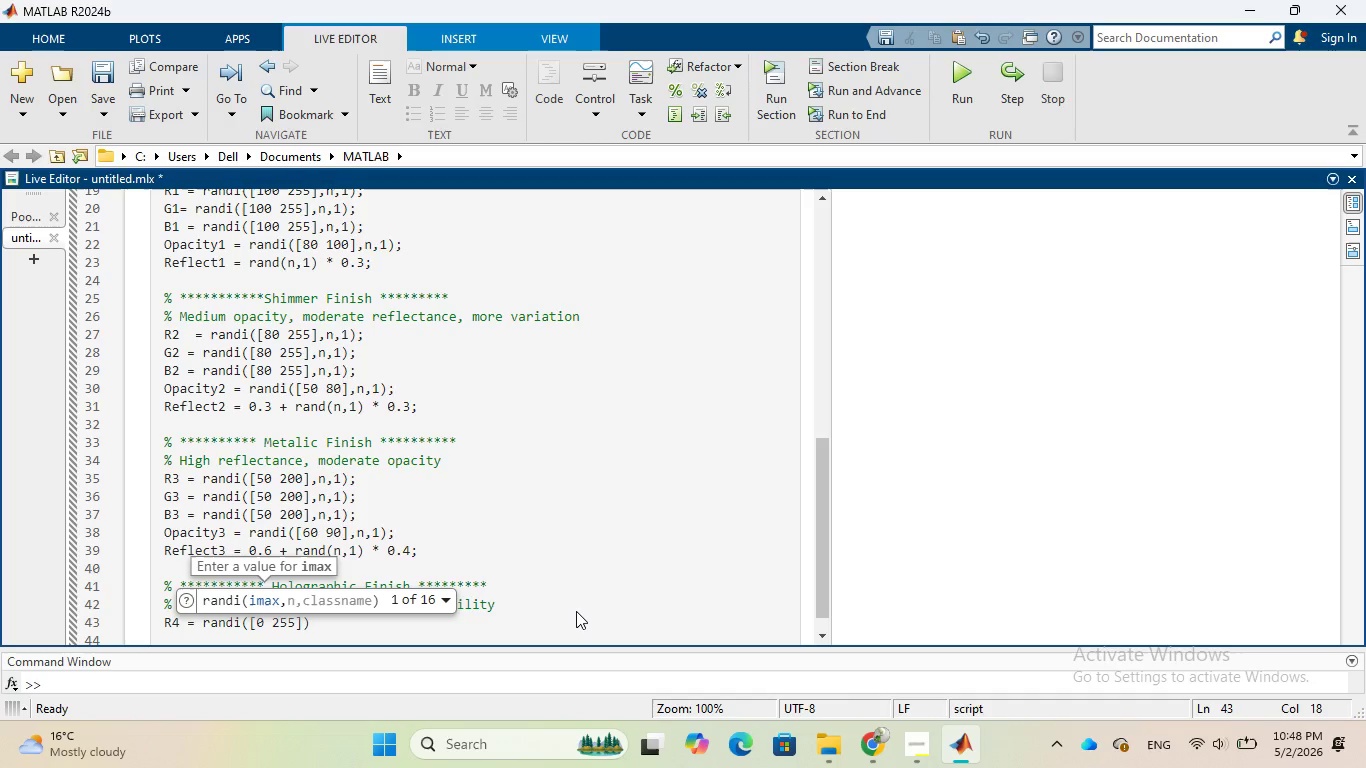 
key(ArrowRight)
 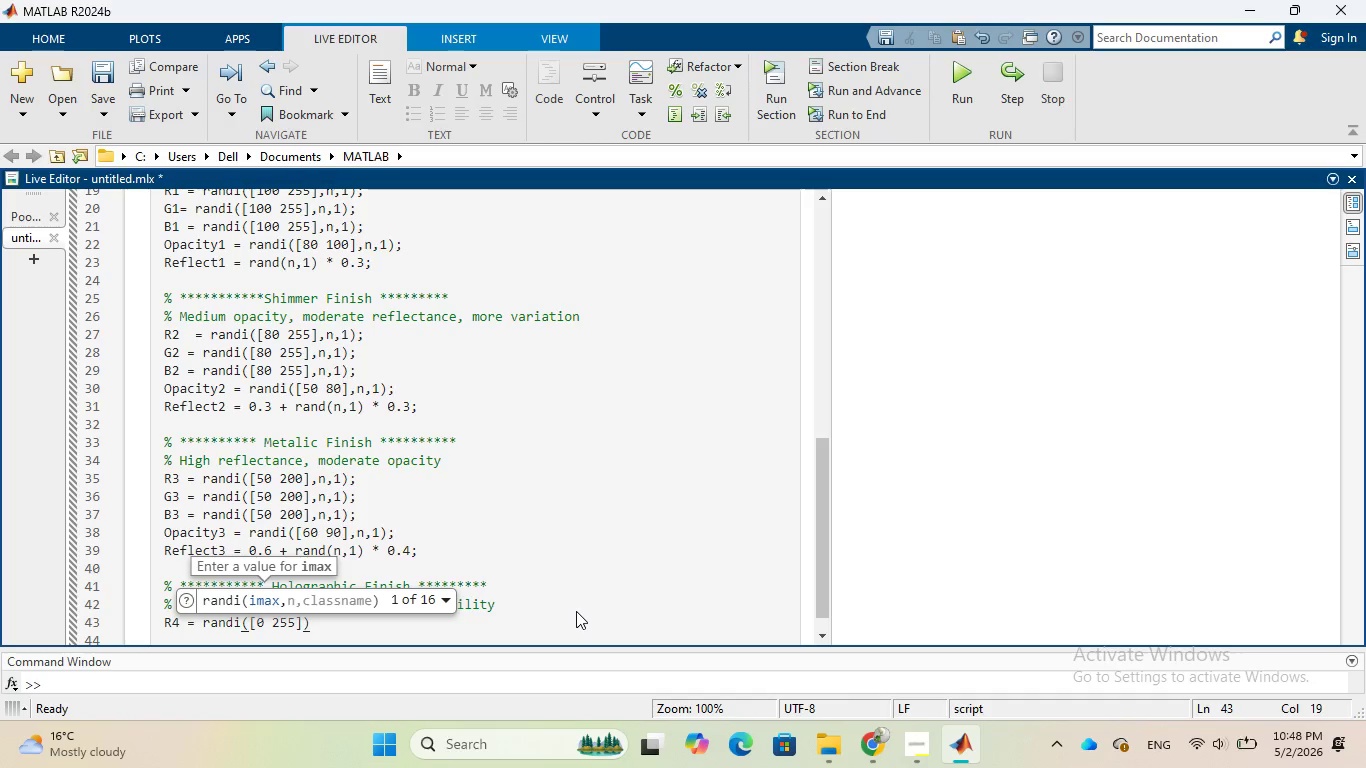 
key(Comma)
 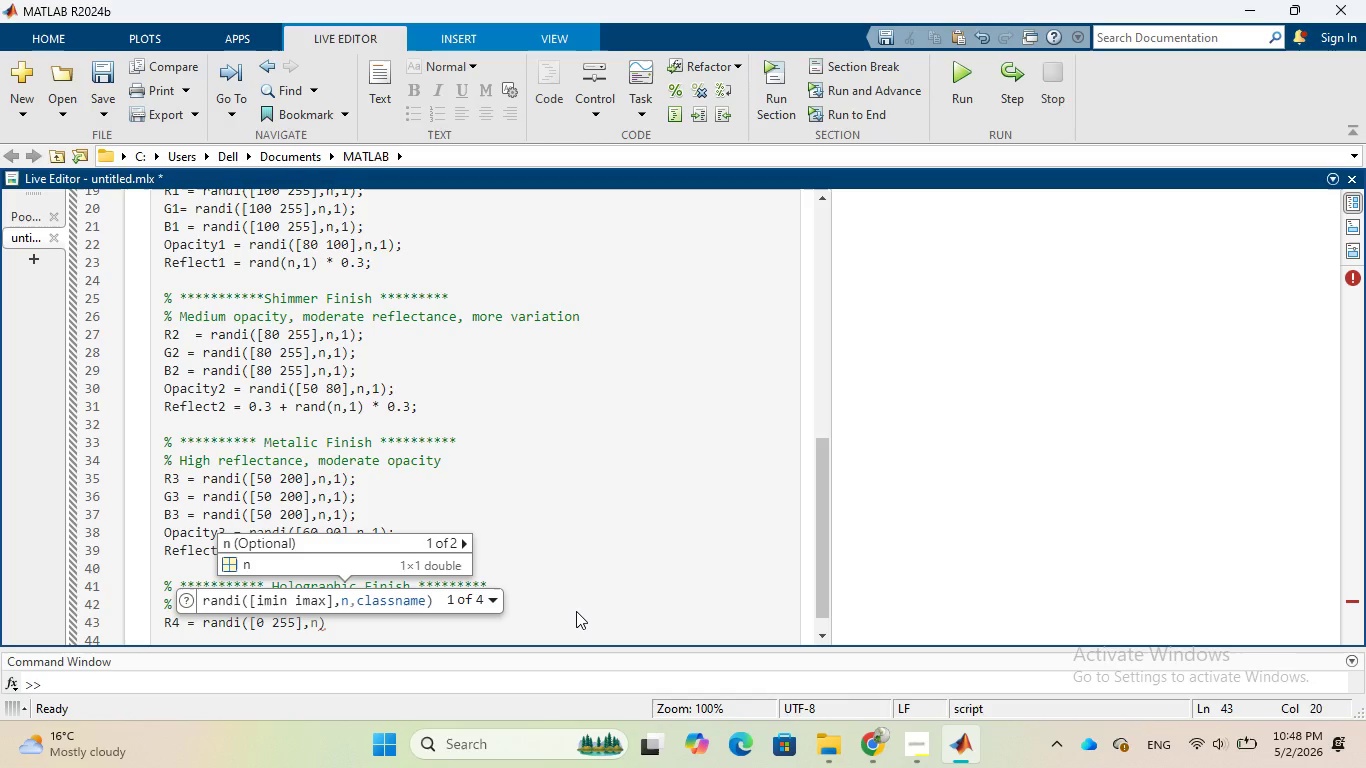 
key(Tab)
 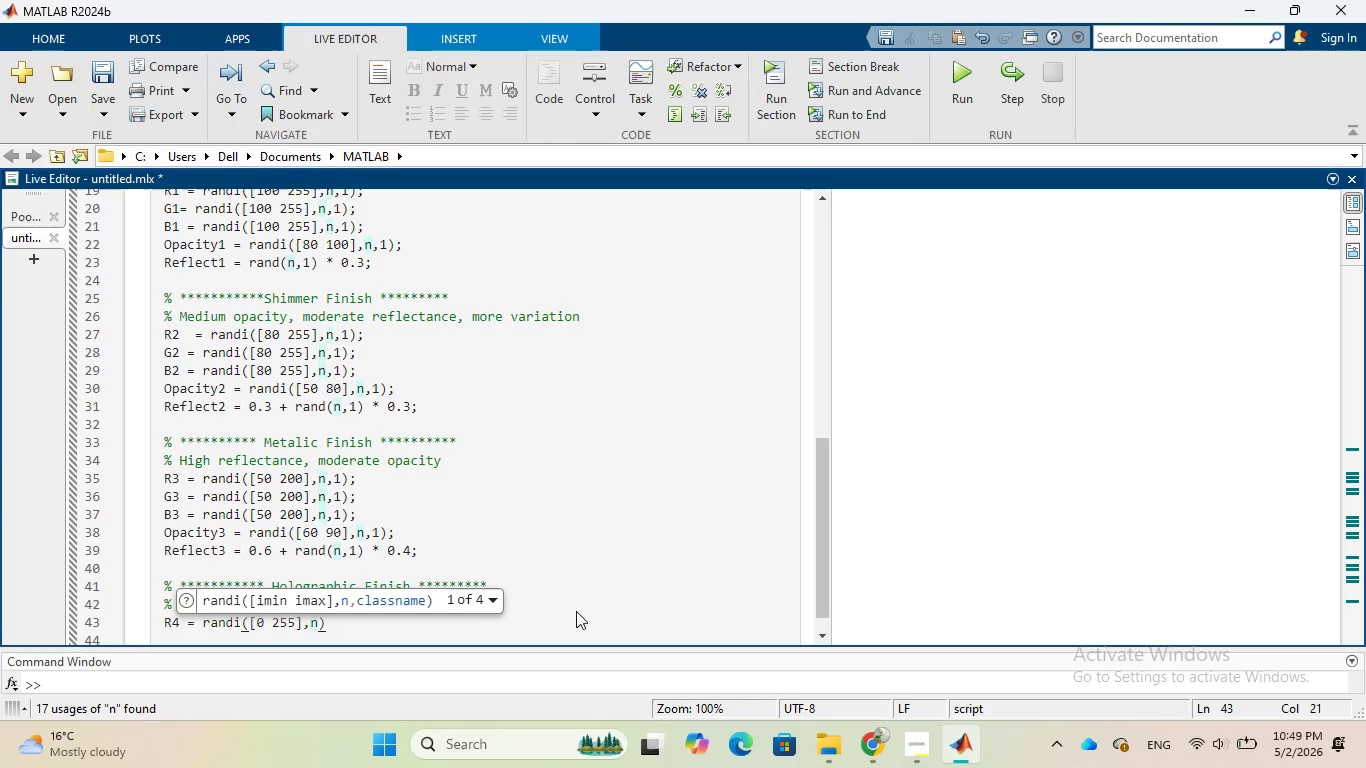 
key(Comma)
 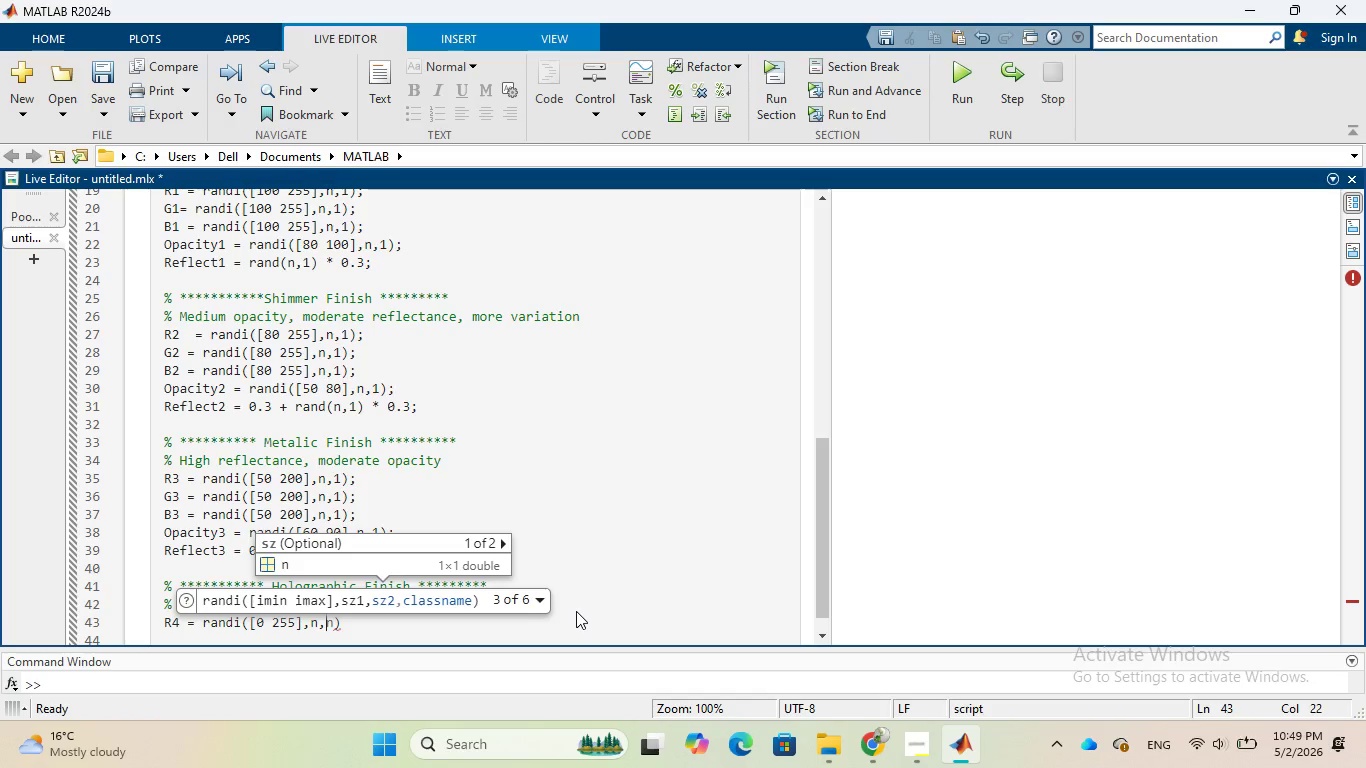 
key(1)
 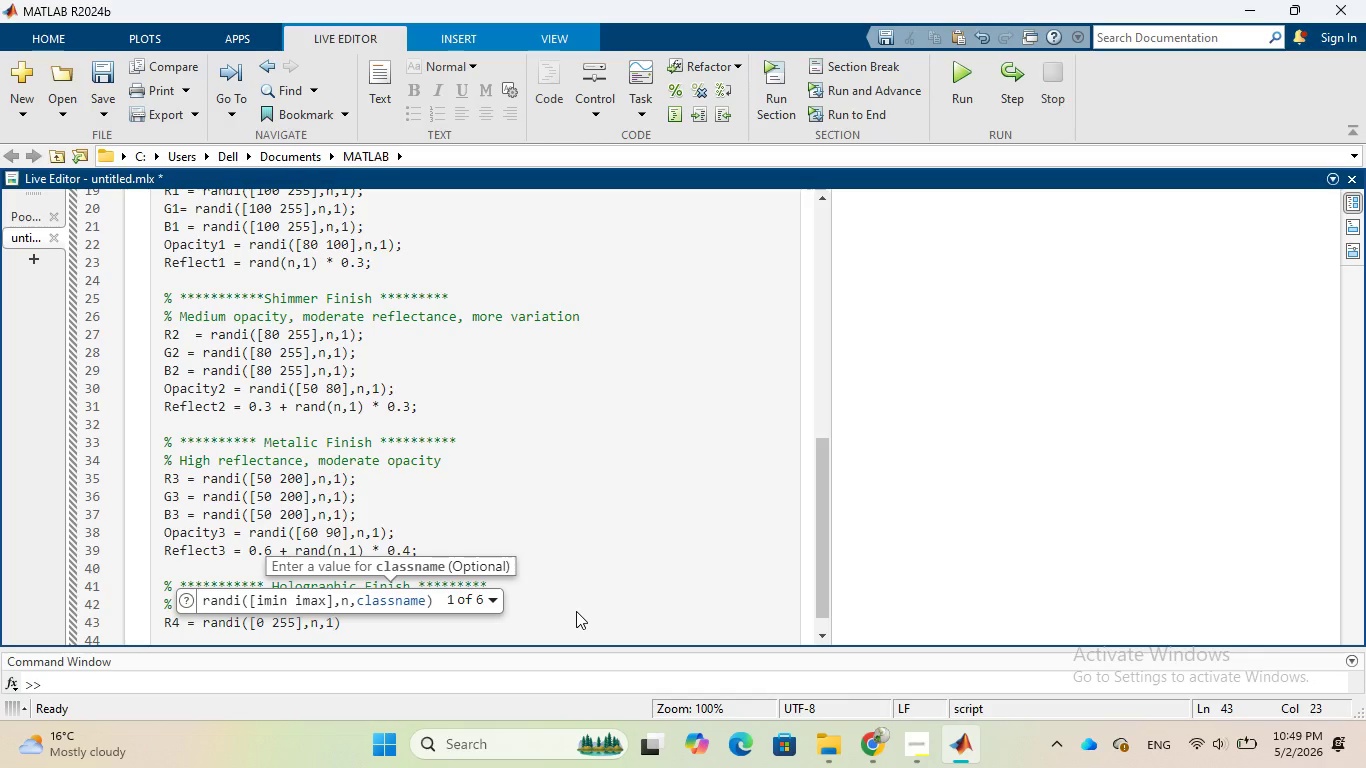 
key(ArrowRight)
 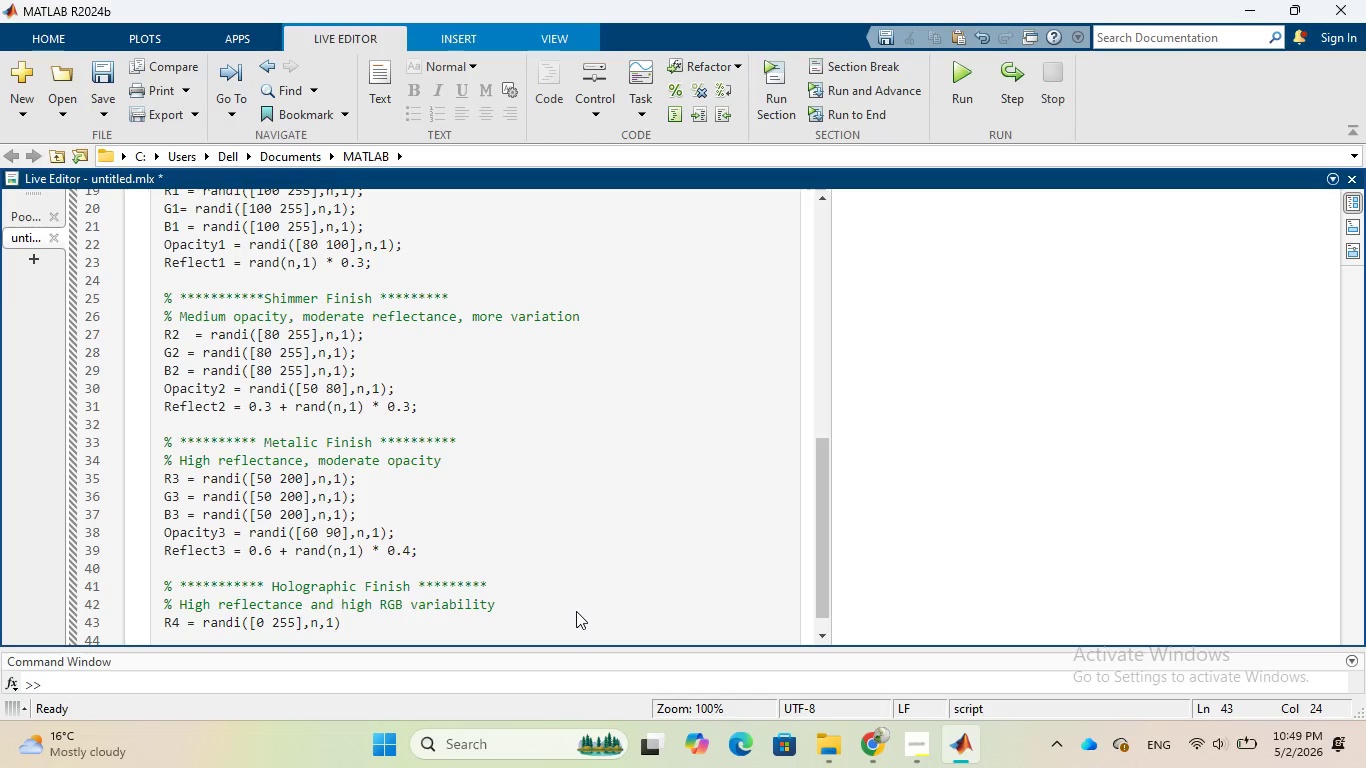 
key(Semicolon)
 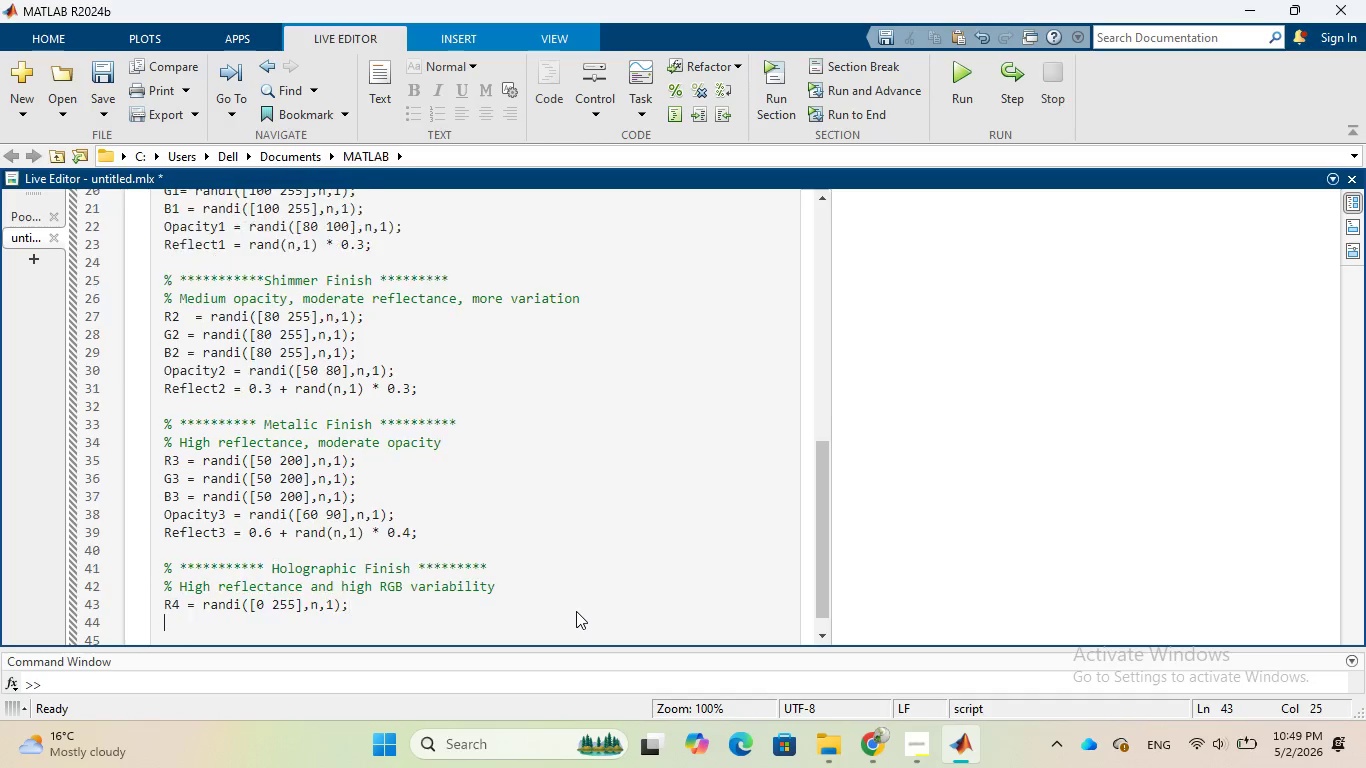 
key(Enter)
 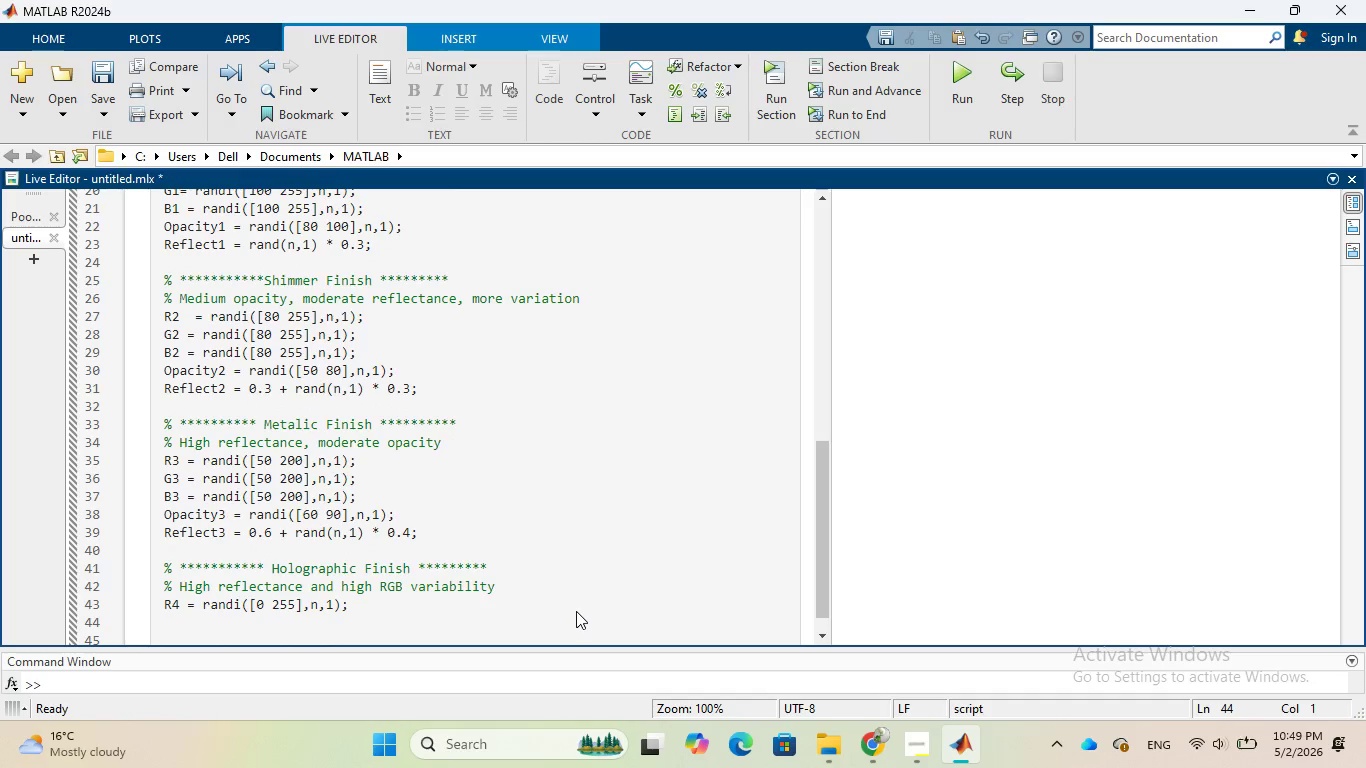 
type(G4 = randi([)
 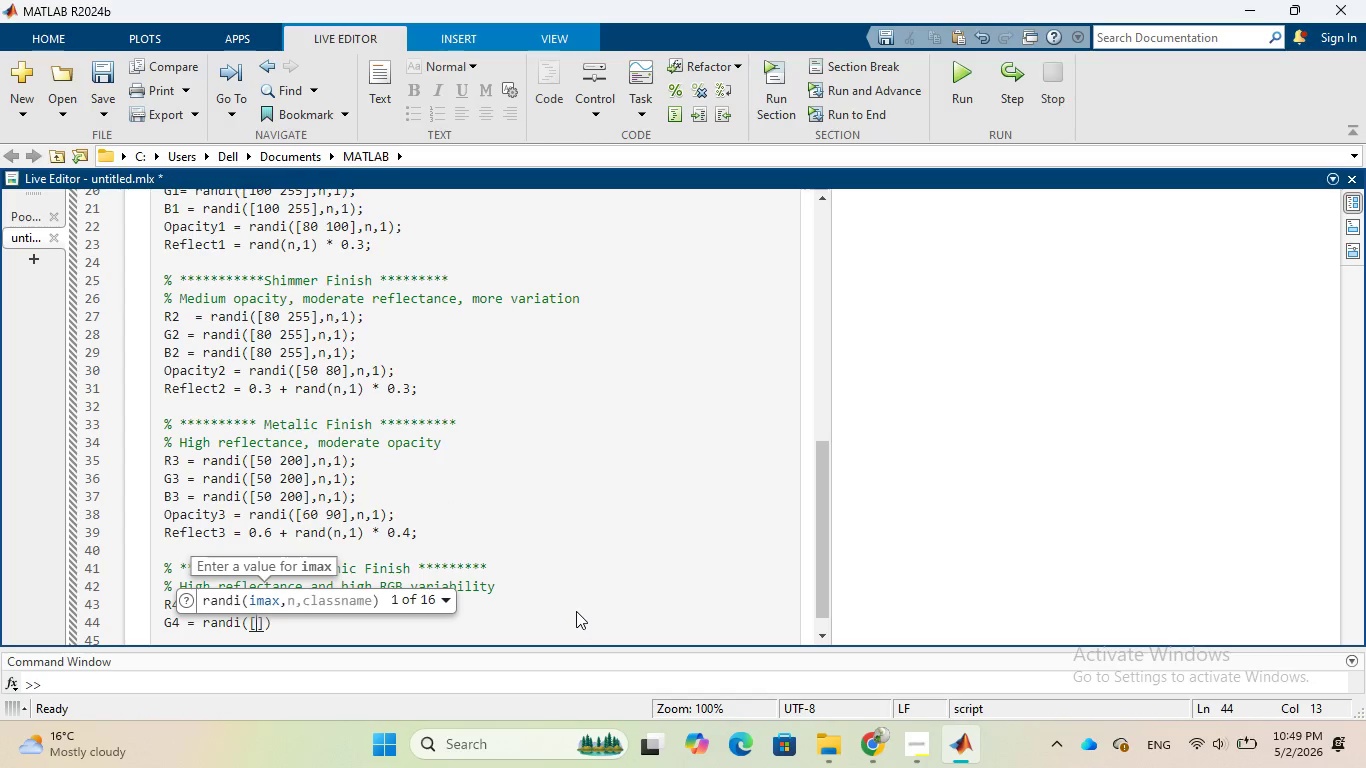 
type(0 255)
 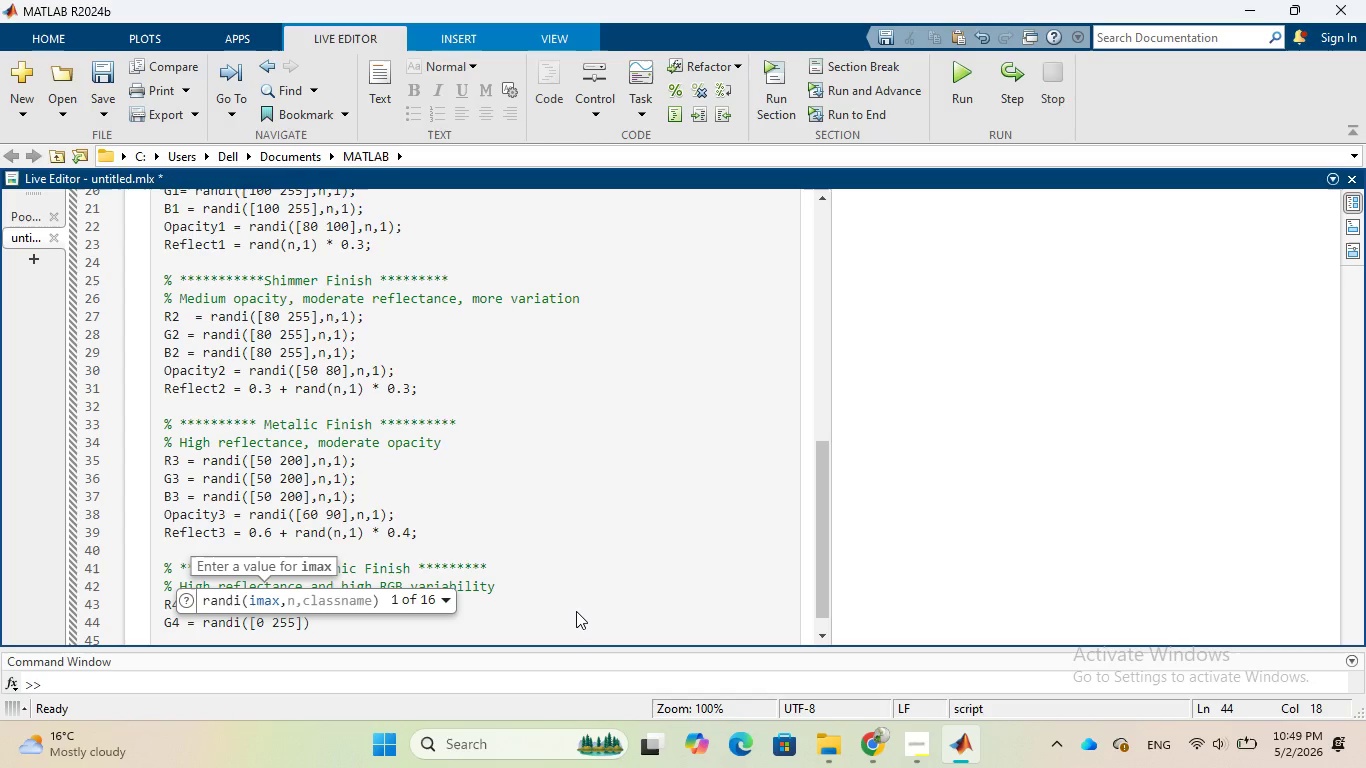 
key(ArrowRight)
 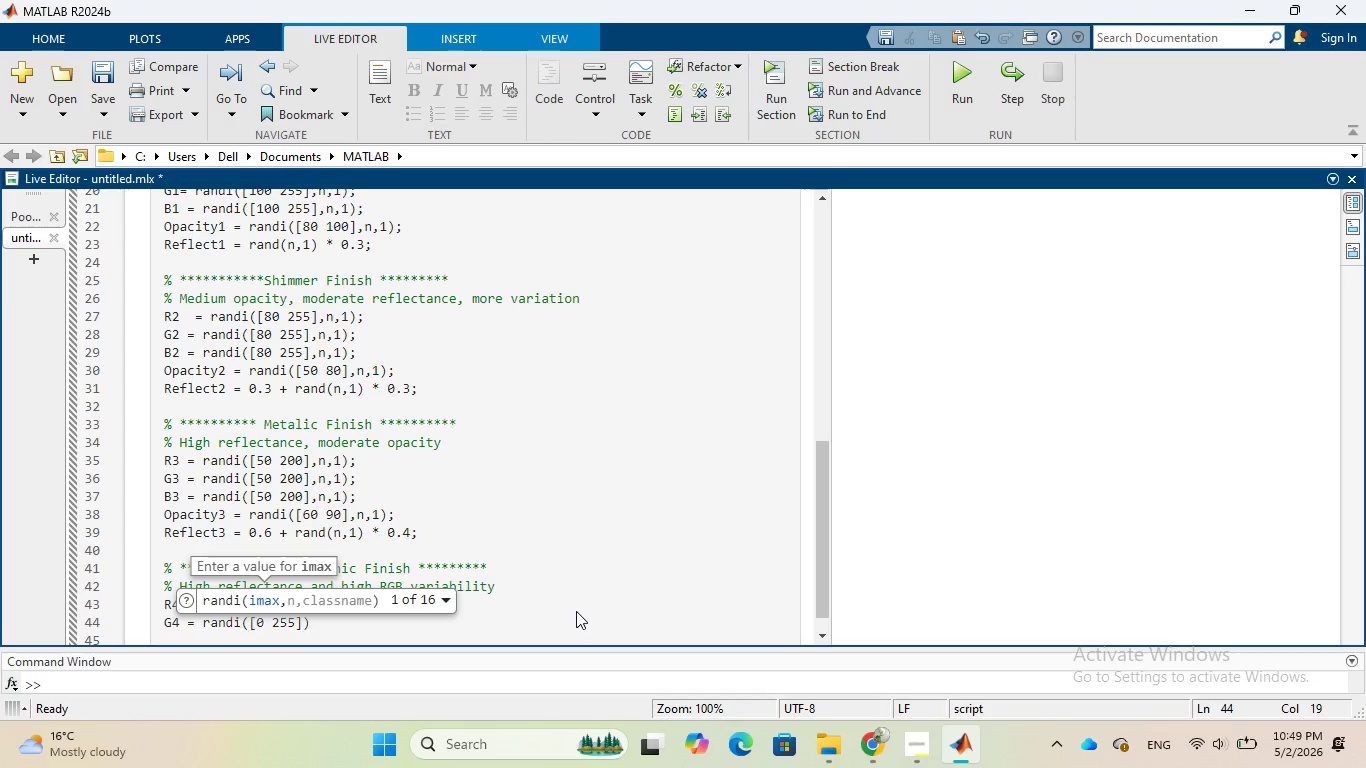 
key(Comma)
 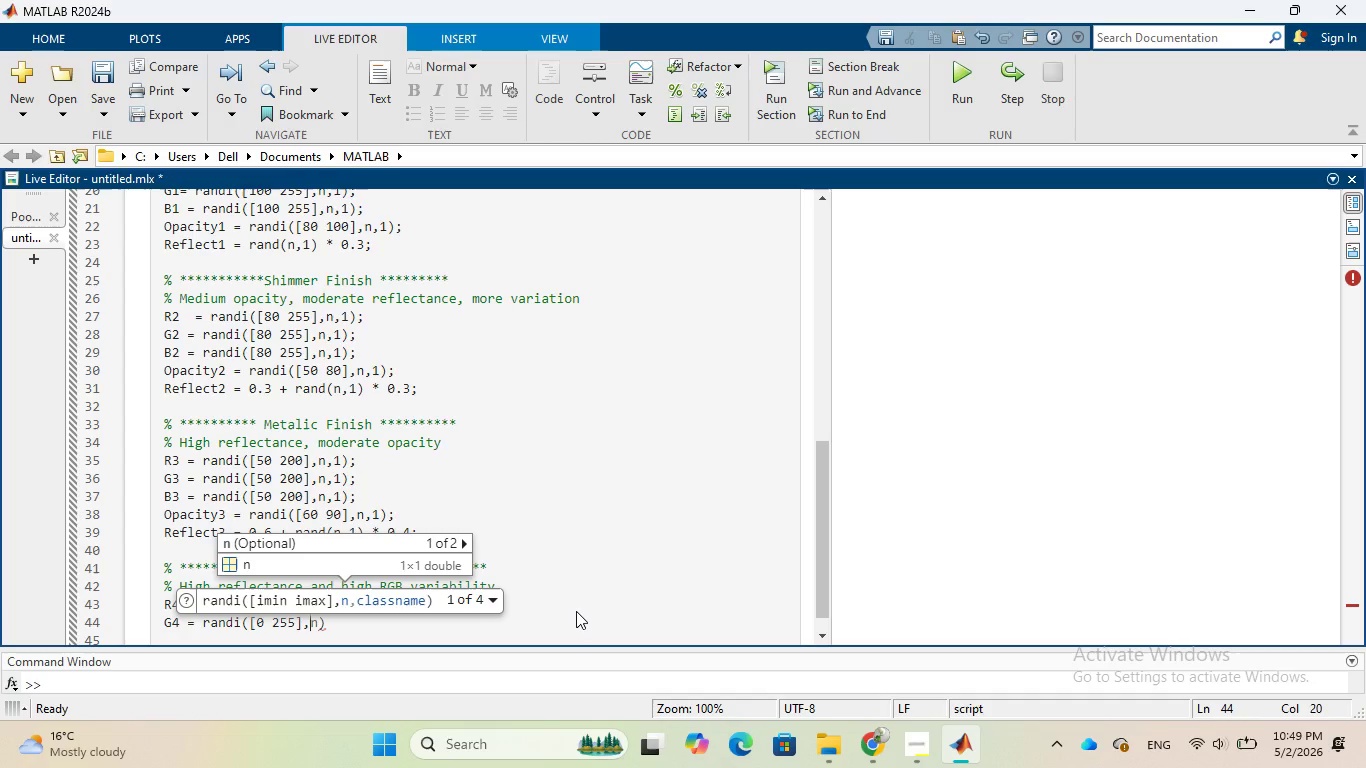 
key(Tab)
 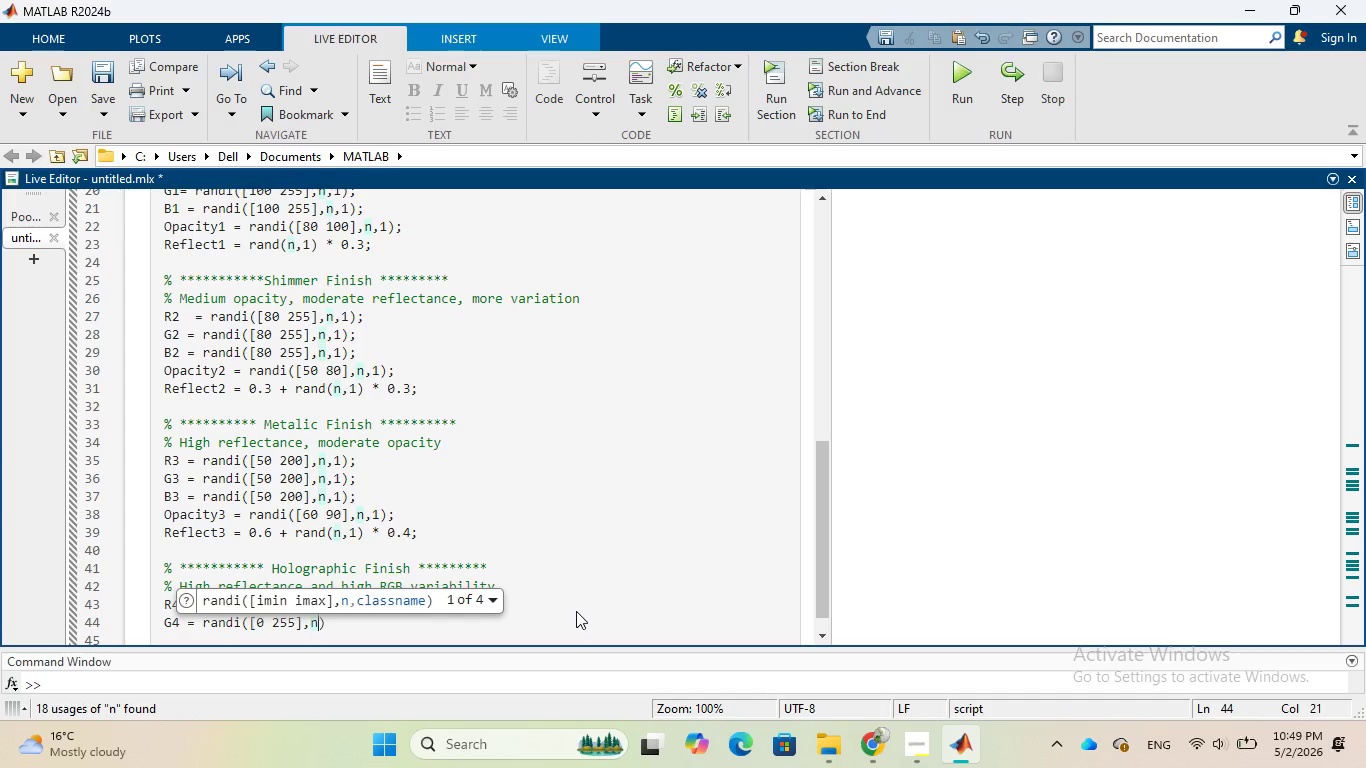 
key(Comma)
 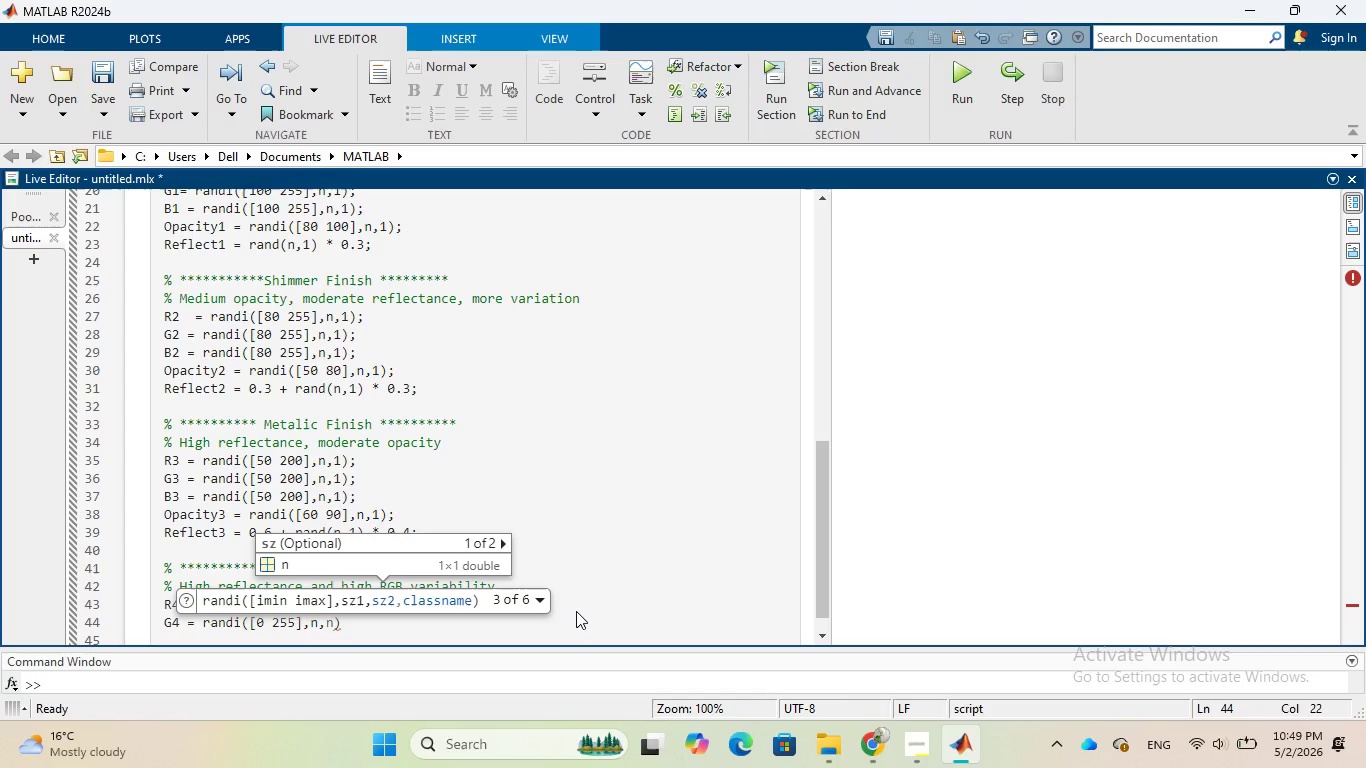 
key(1)
 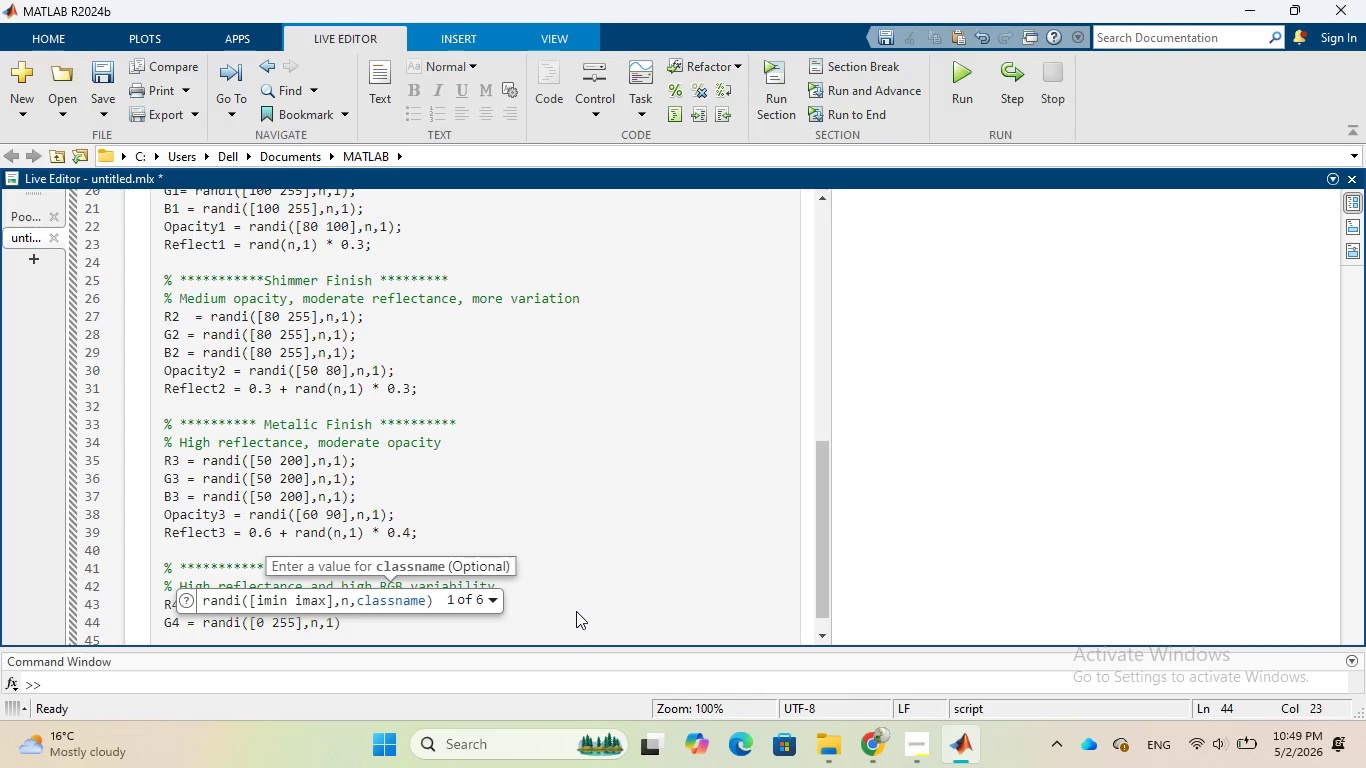 
key(ArrowRight)
 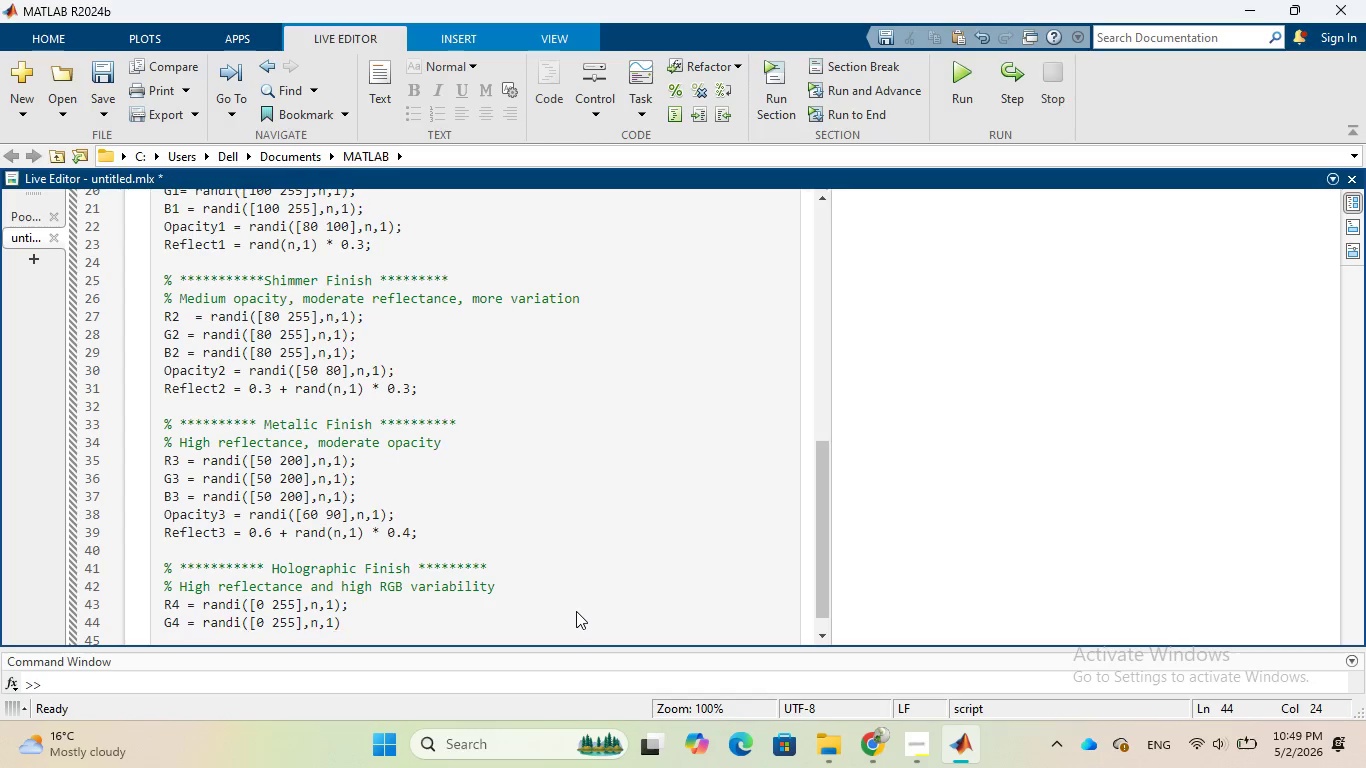 
key(Semicolon)
 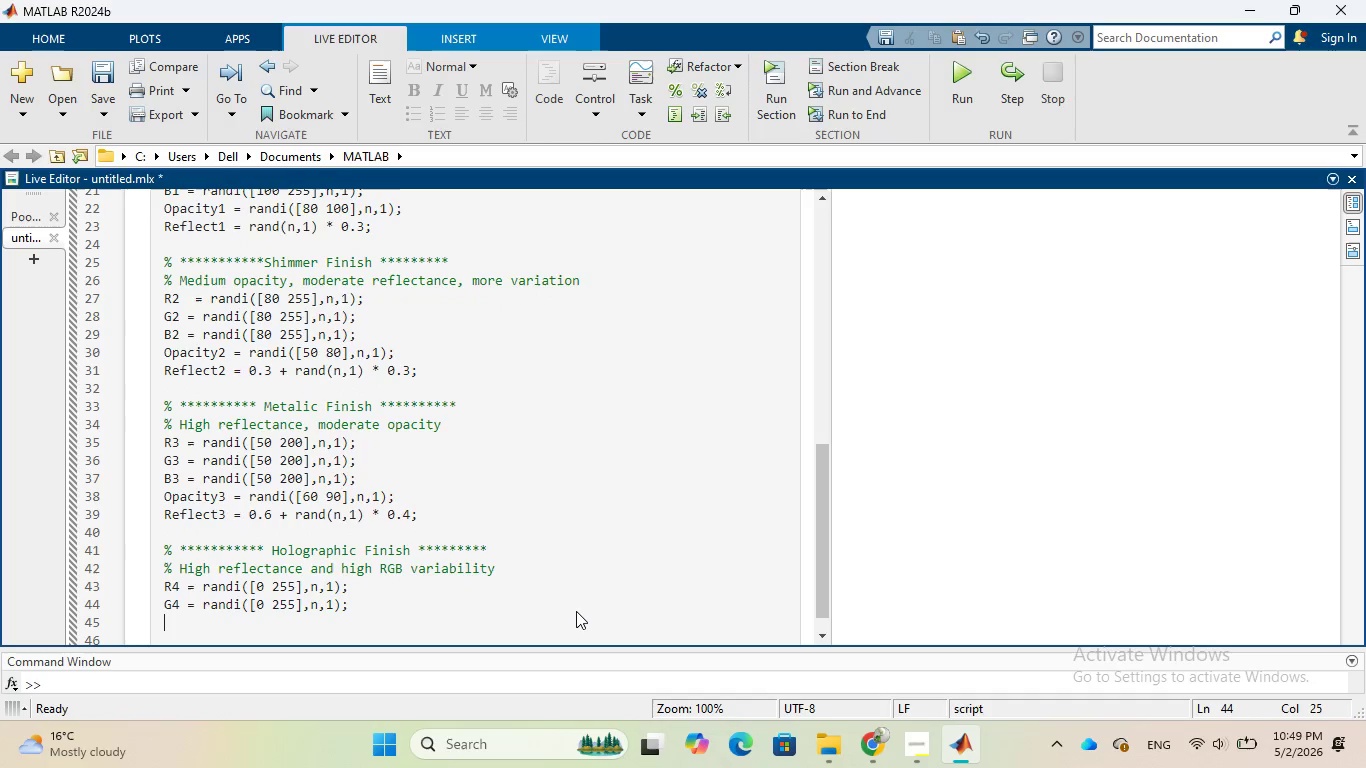 
key(Enter)
 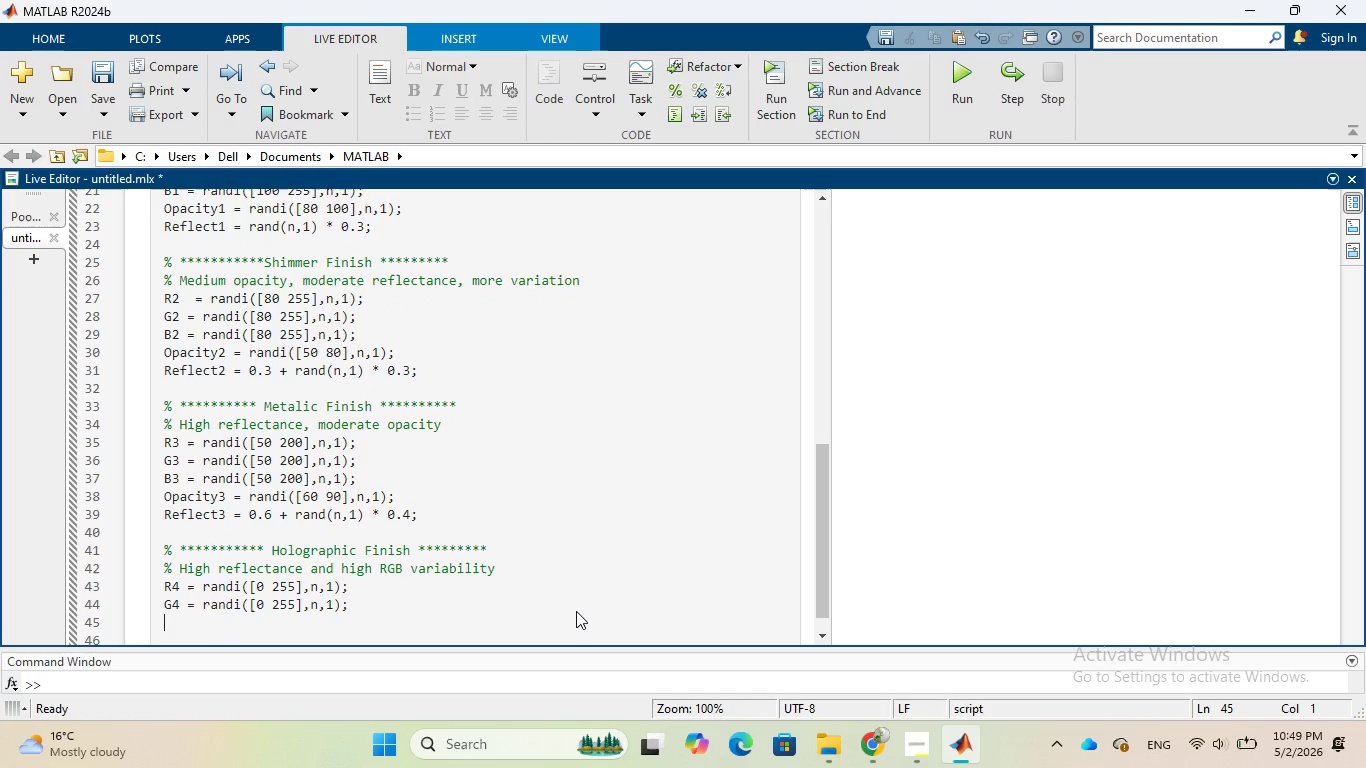 
wait(5.22)
 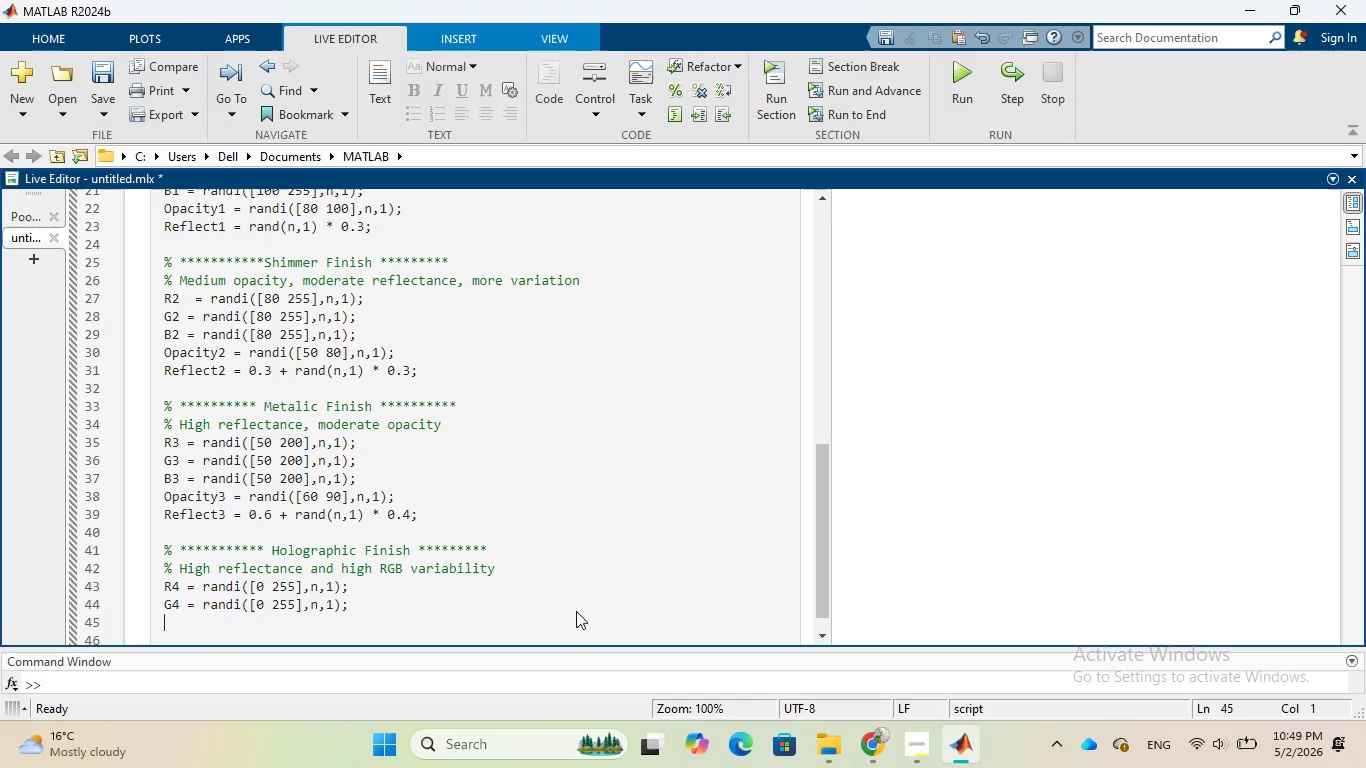 
key(CapsLock)
 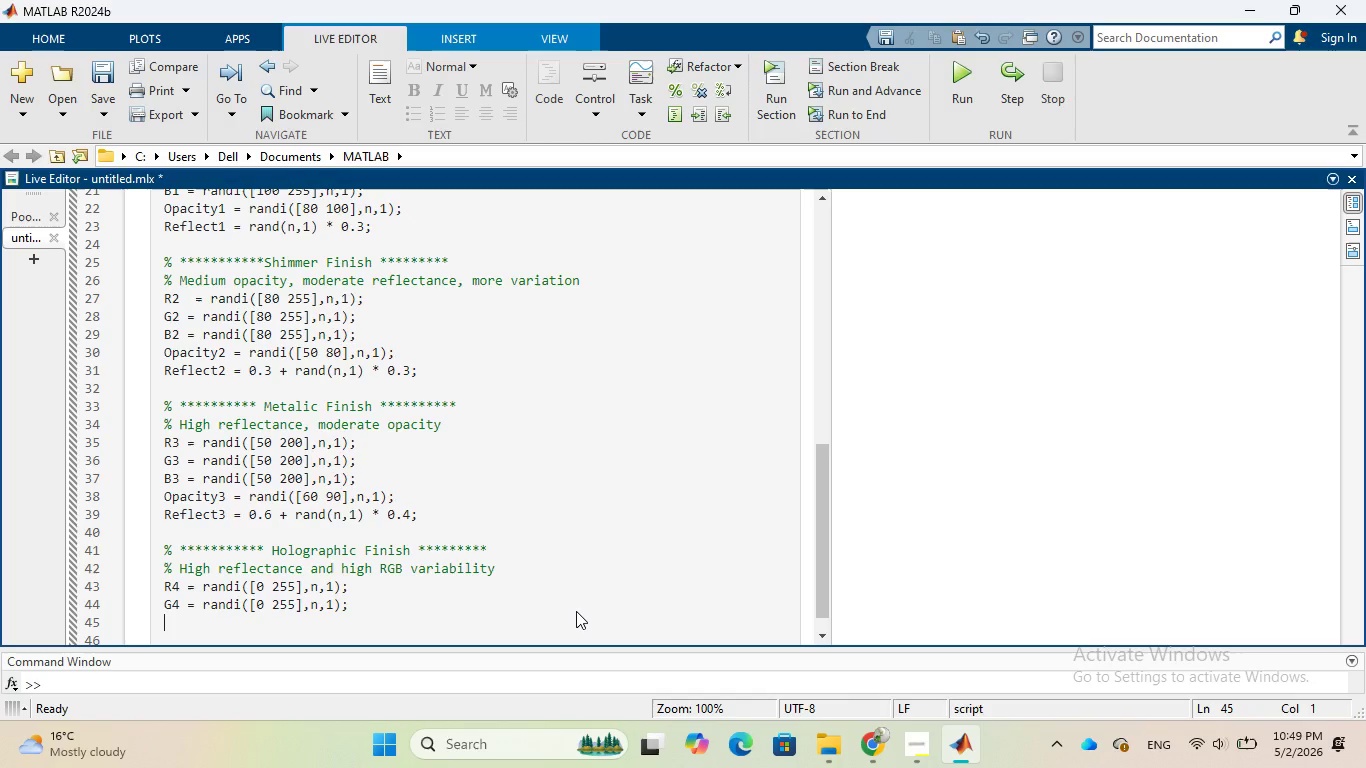 
key(CapsLock)
 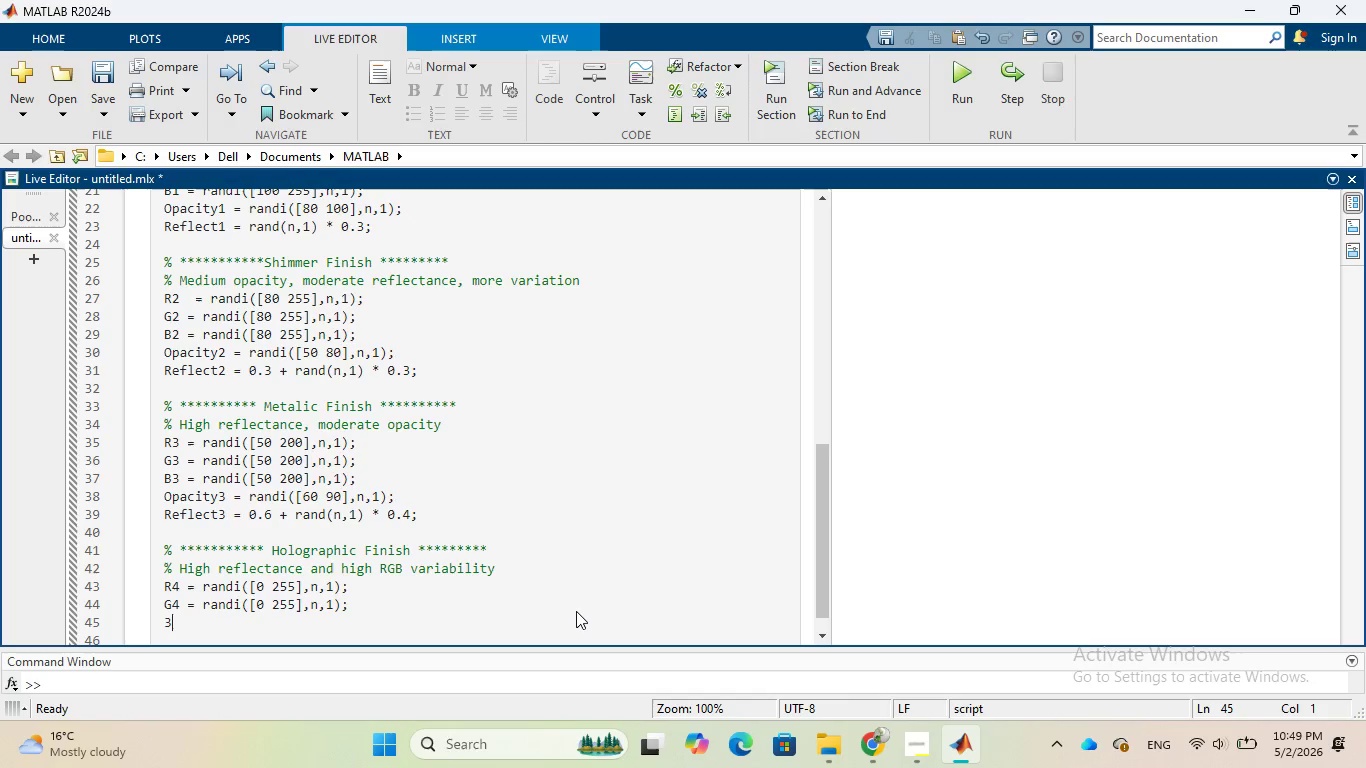 
key(3)
 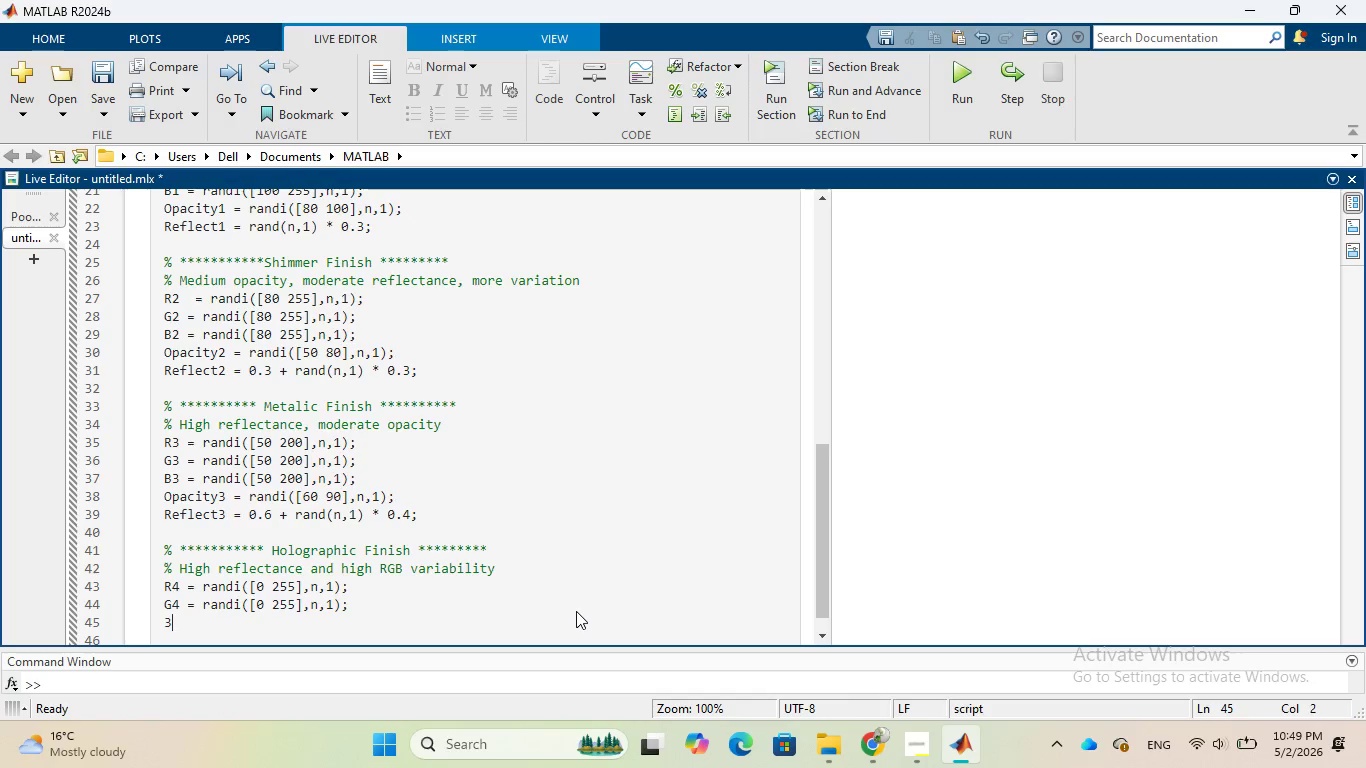 
key(ArrowLeft)
 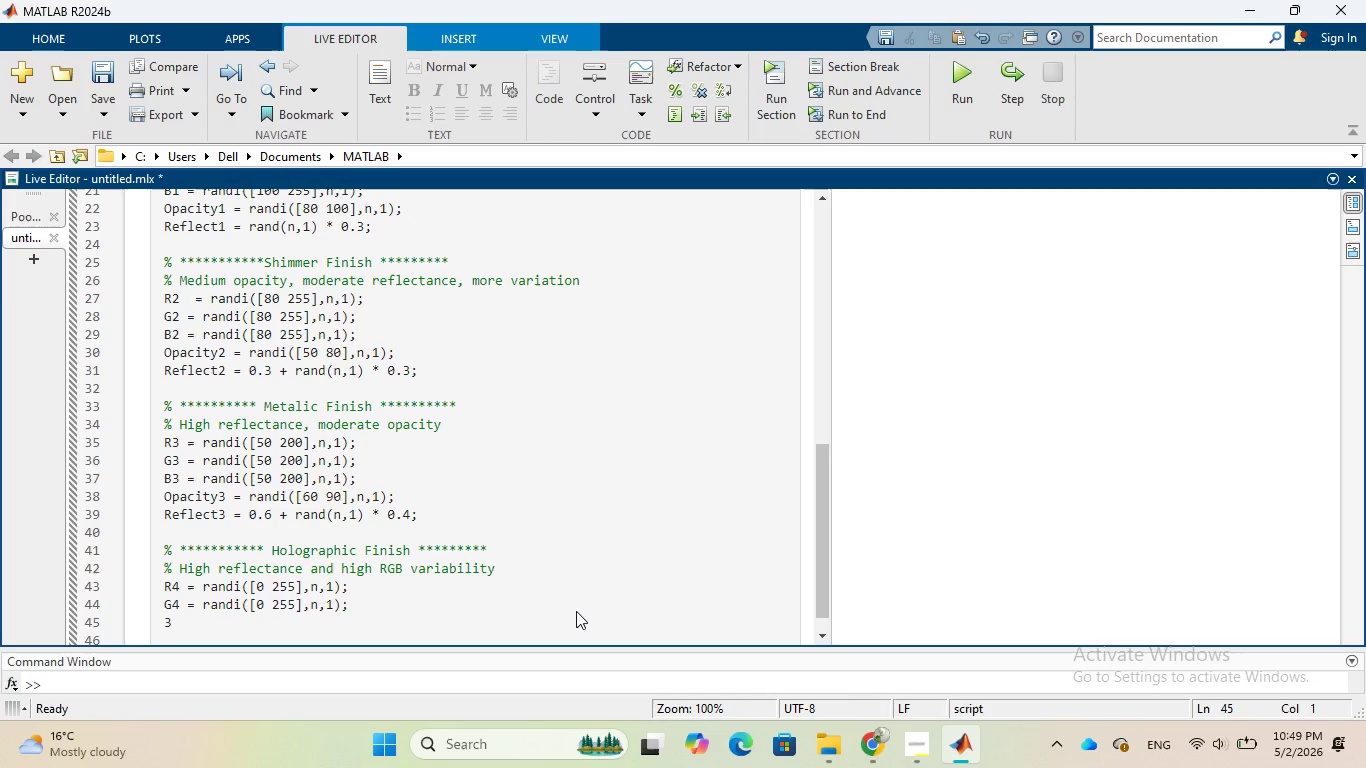 
key(CapsLock)
 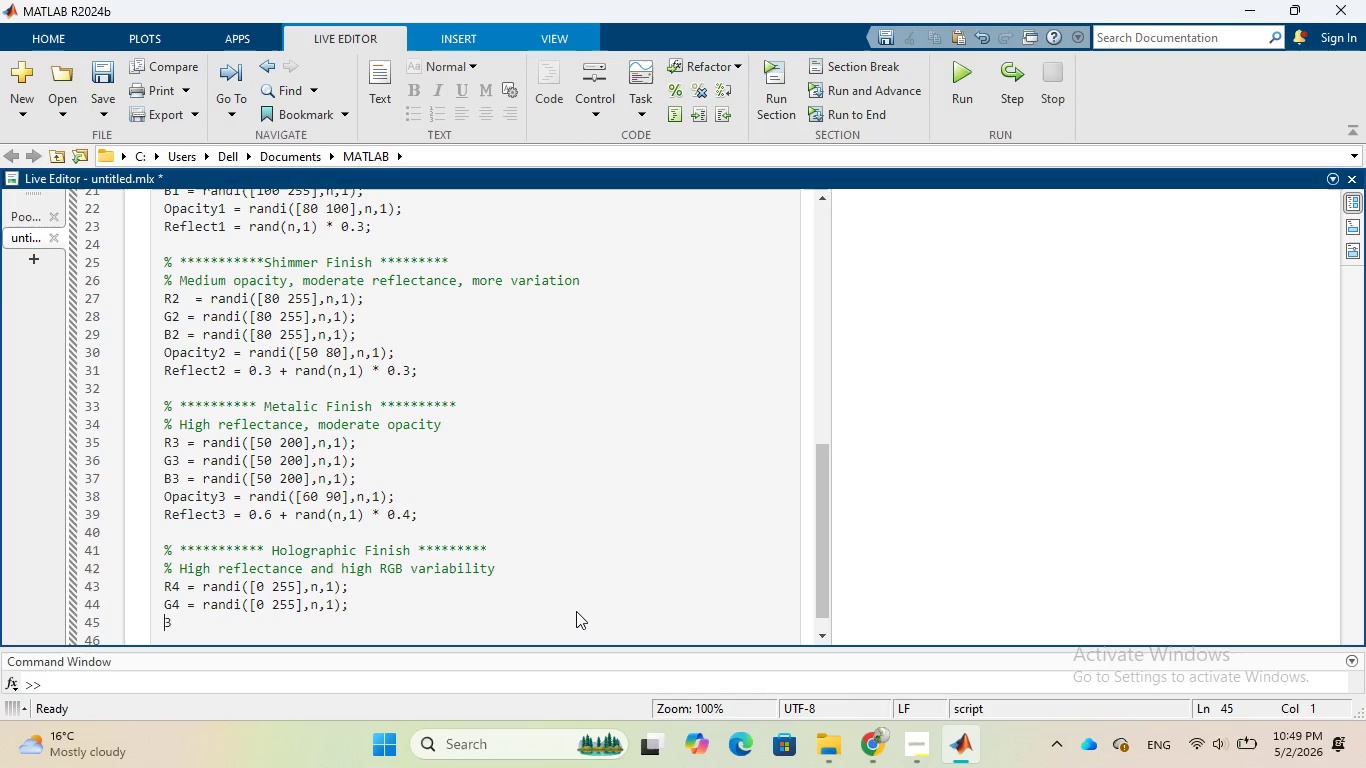 
key(B)
 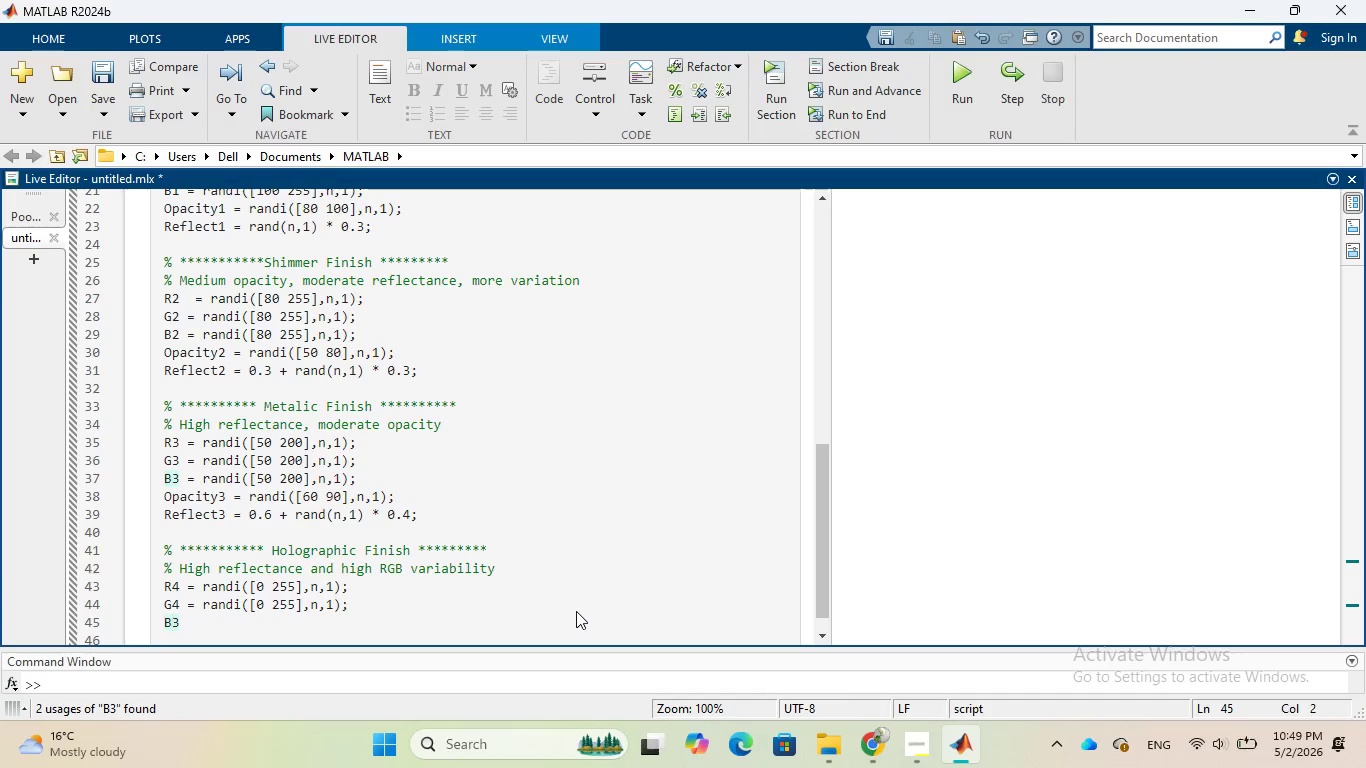 
key(CapsLock)
 